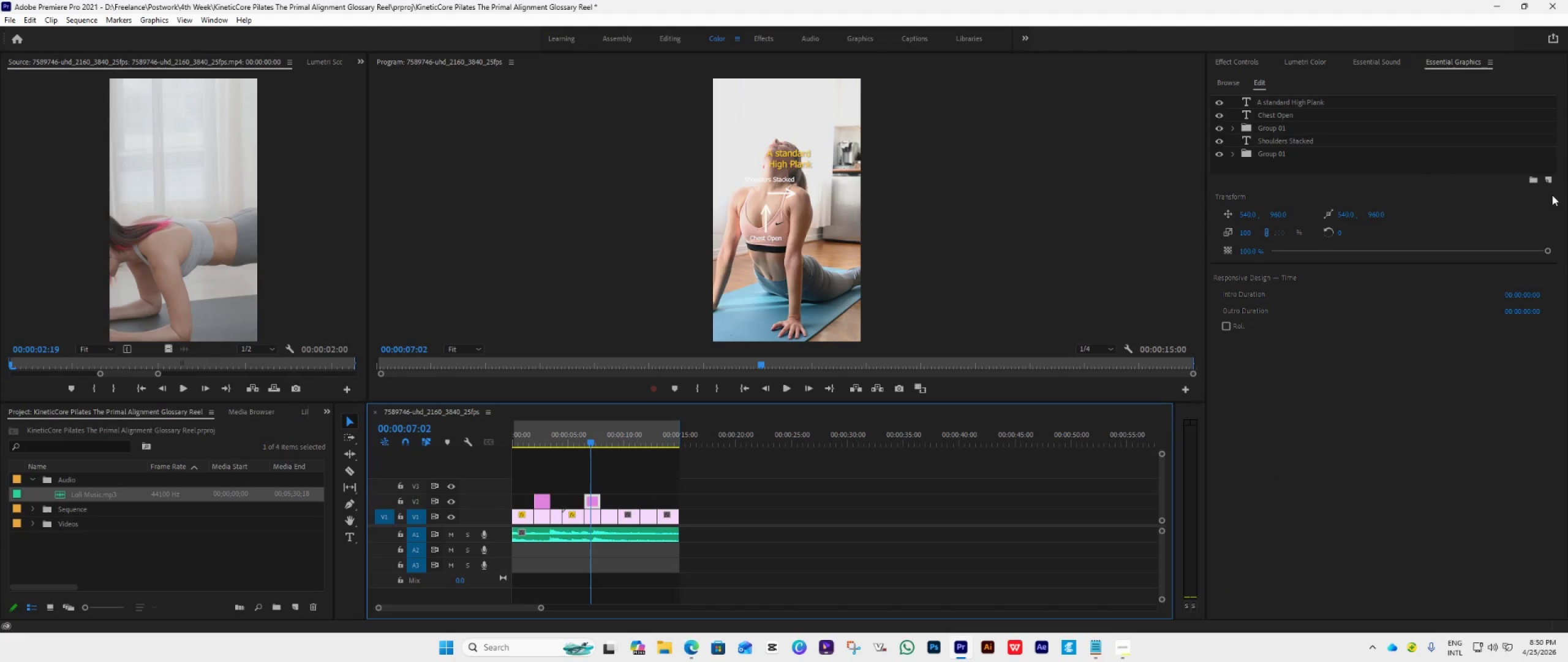 
left_click([1548, 183])
 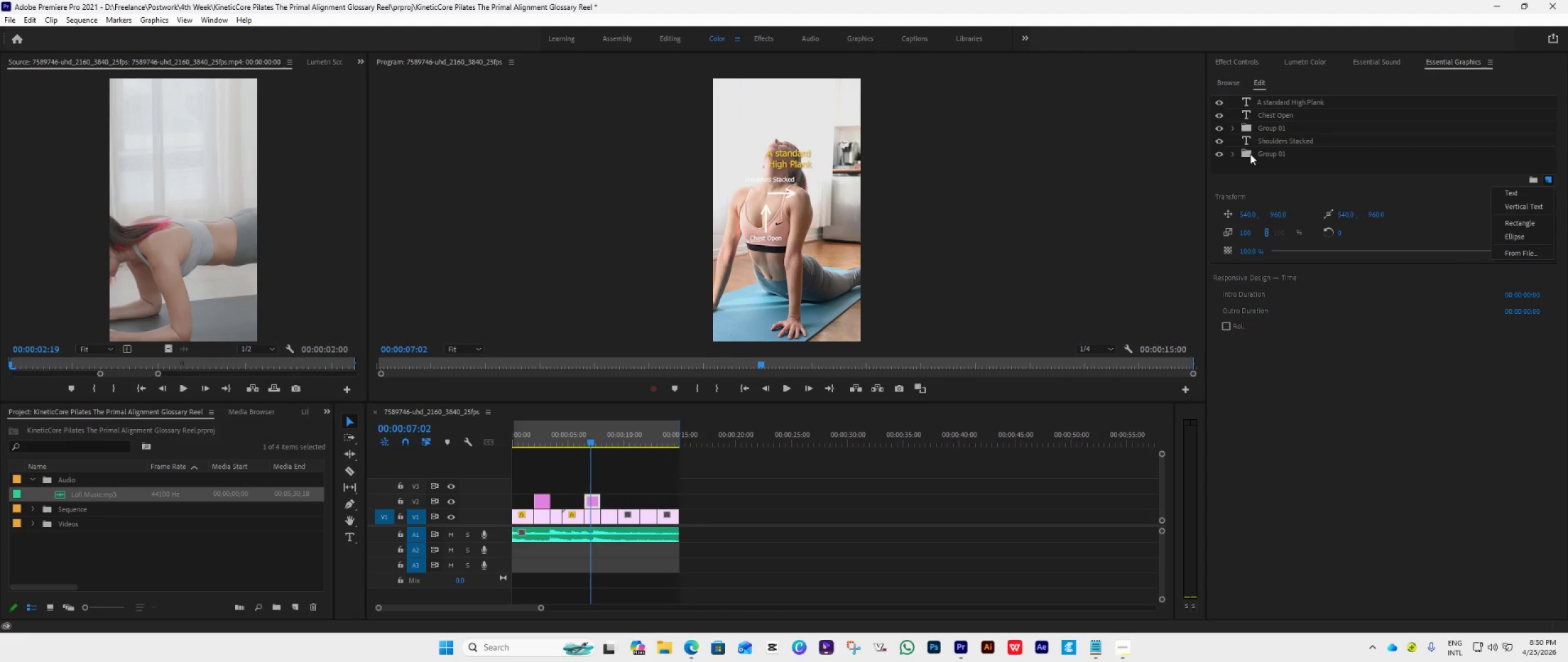 
left_click([1234, 153])
 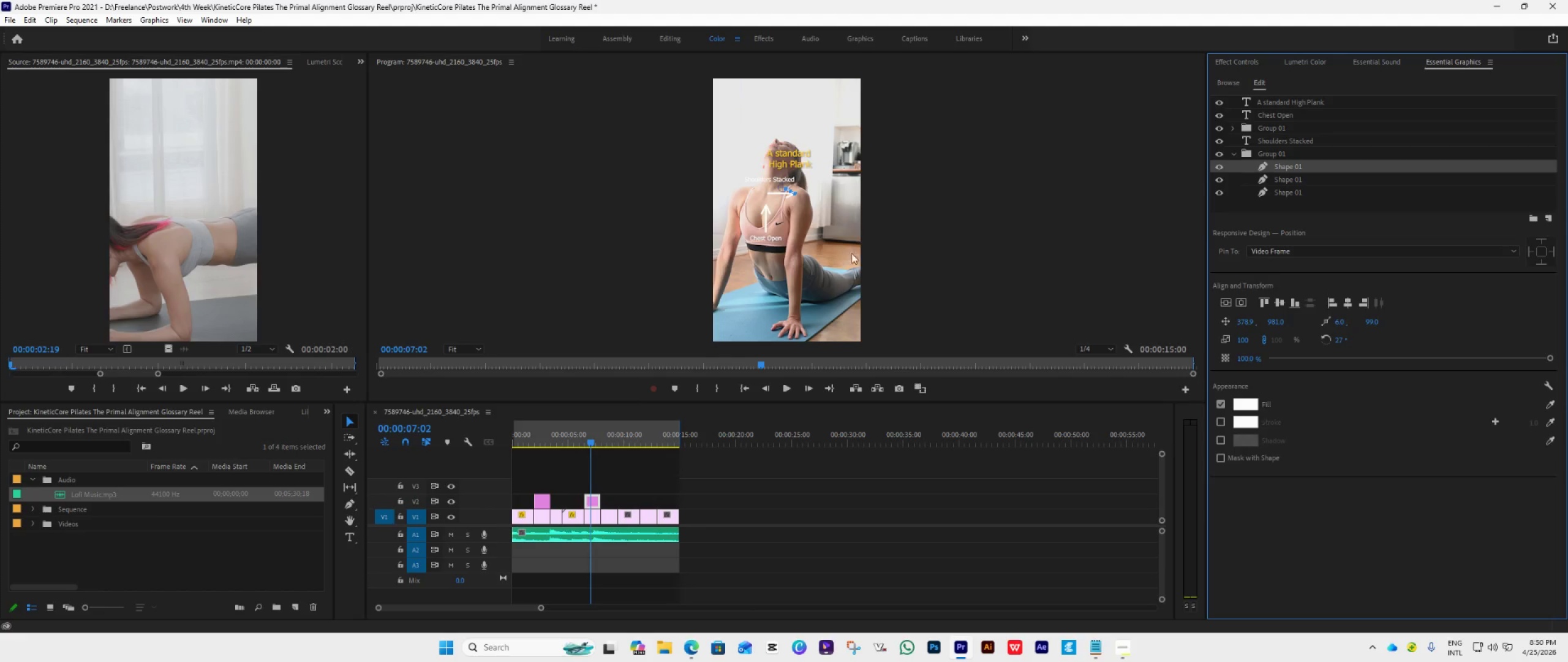 
left_click([1277, 178])
 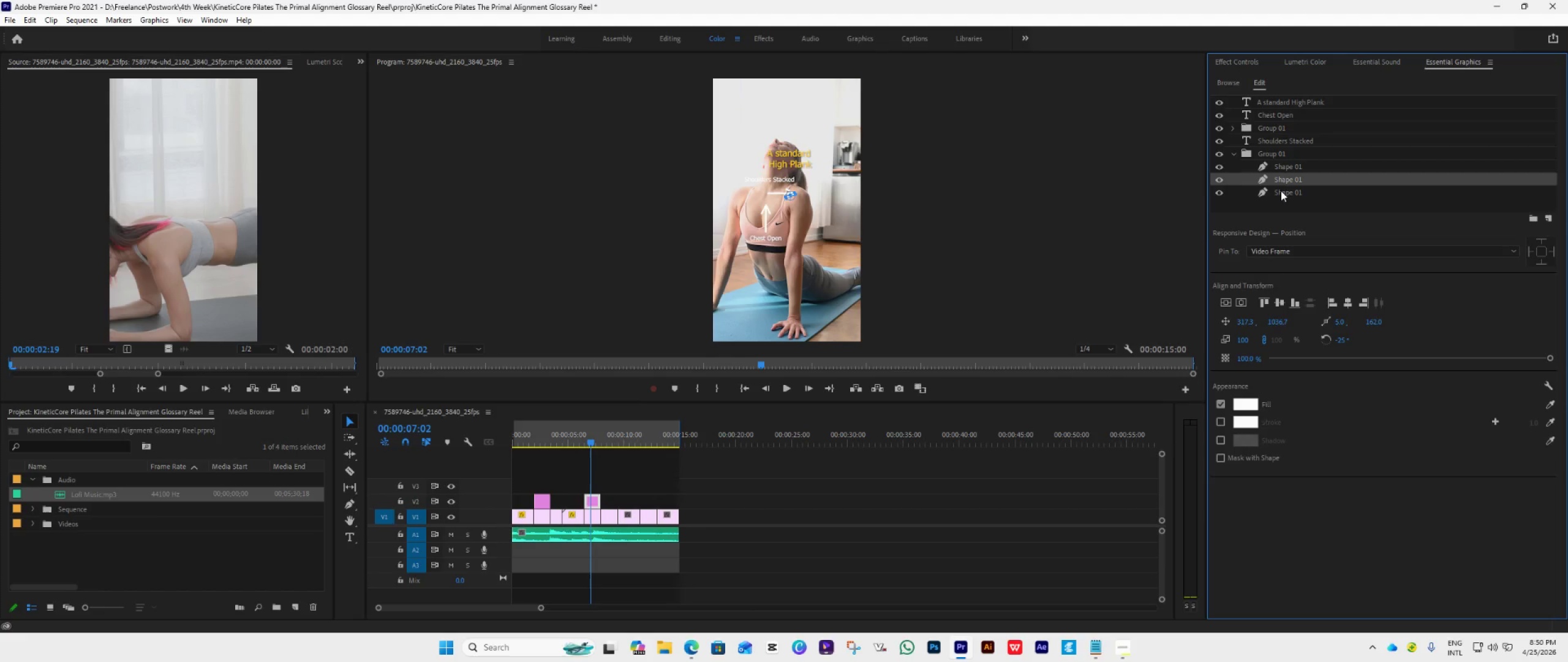 
left_click([1283, 193])
 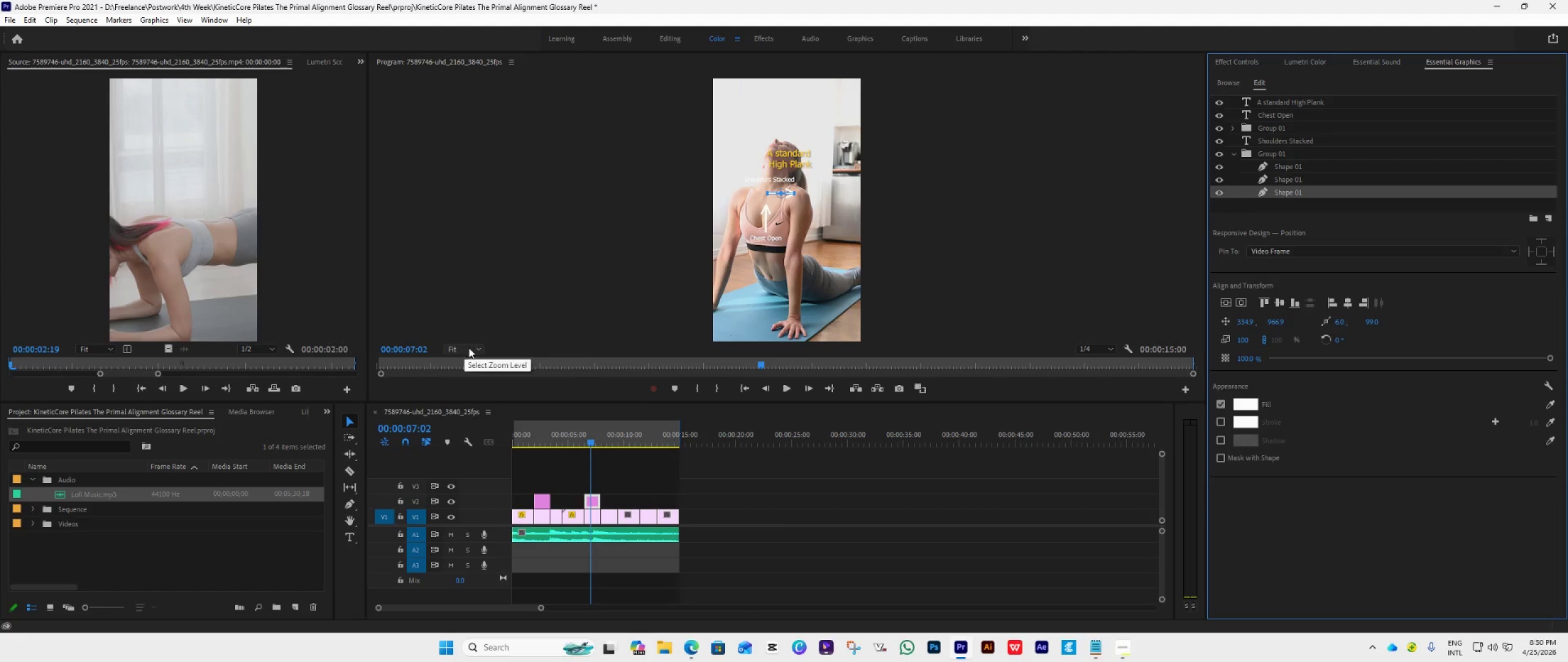 
wait(5.38)
 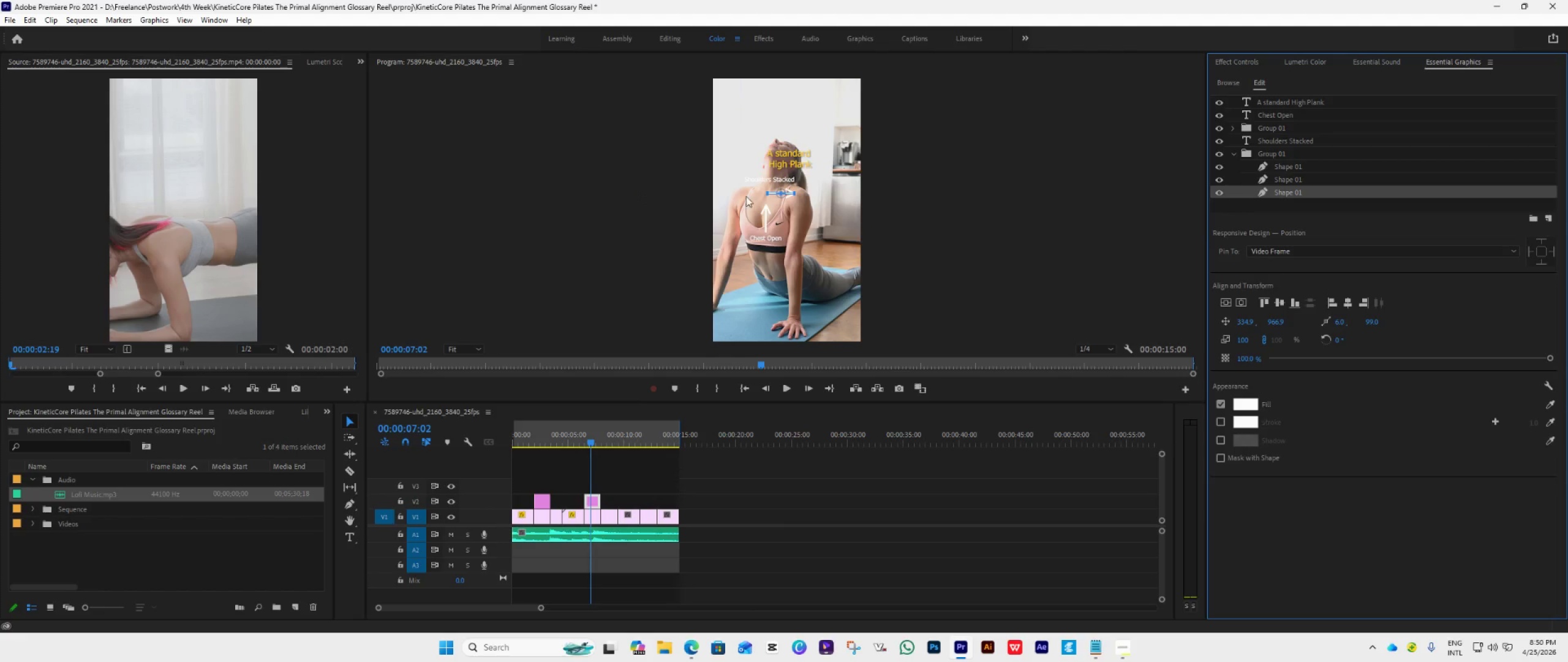 
key(Control+C)
 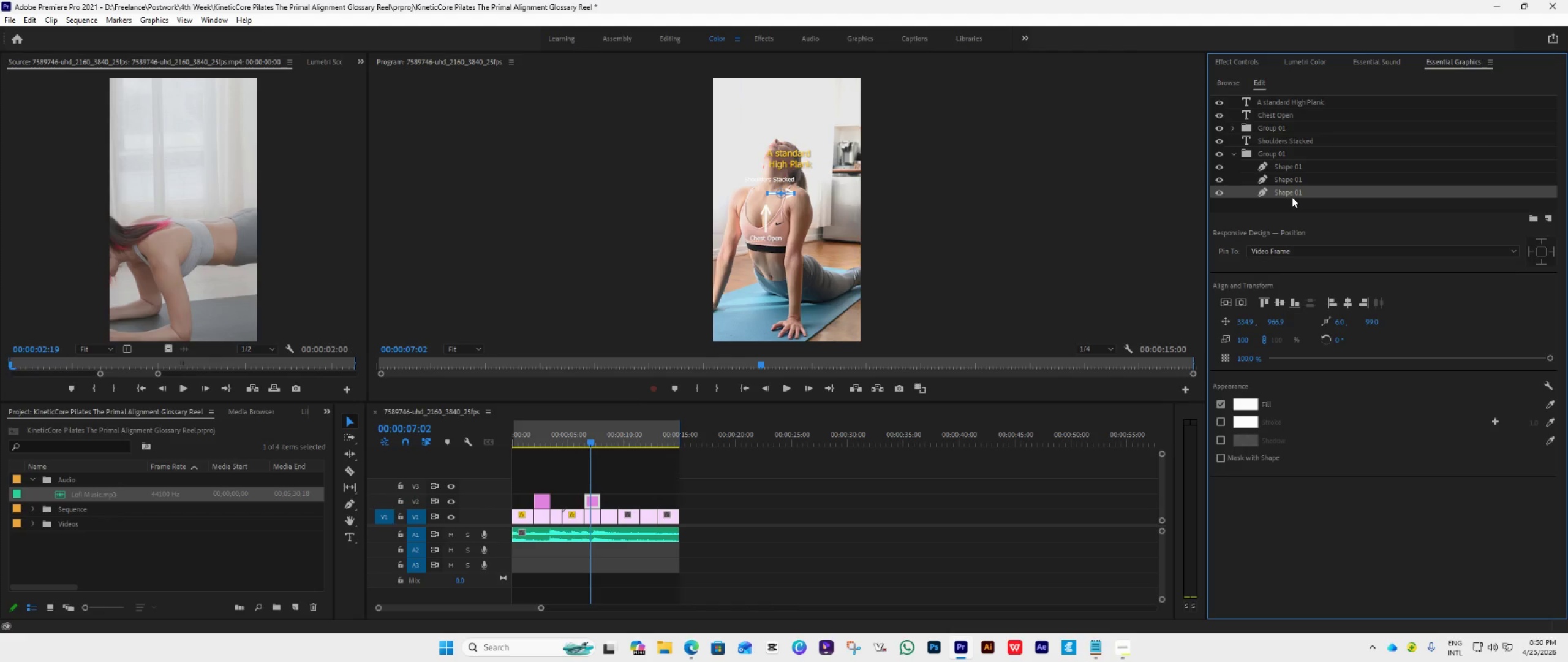 
key(Control+V)
 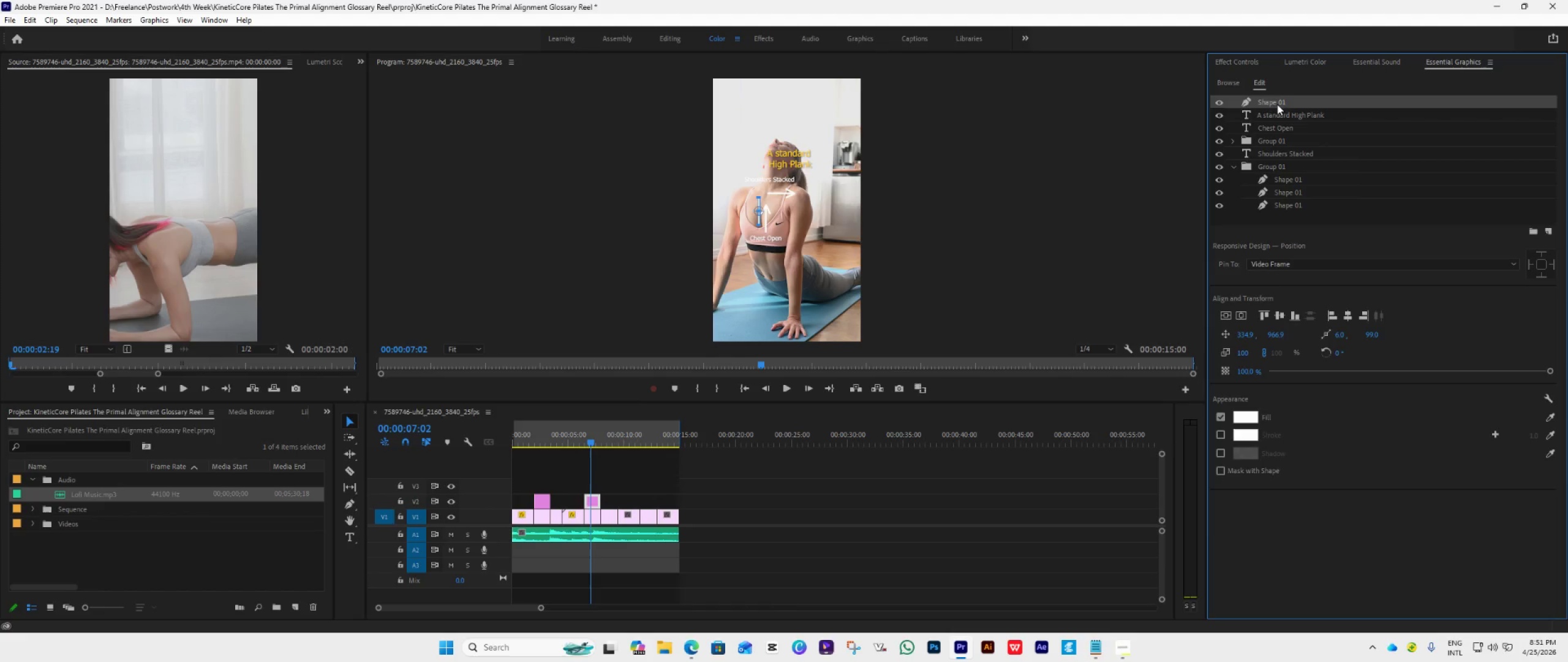 
wait(6.3)
 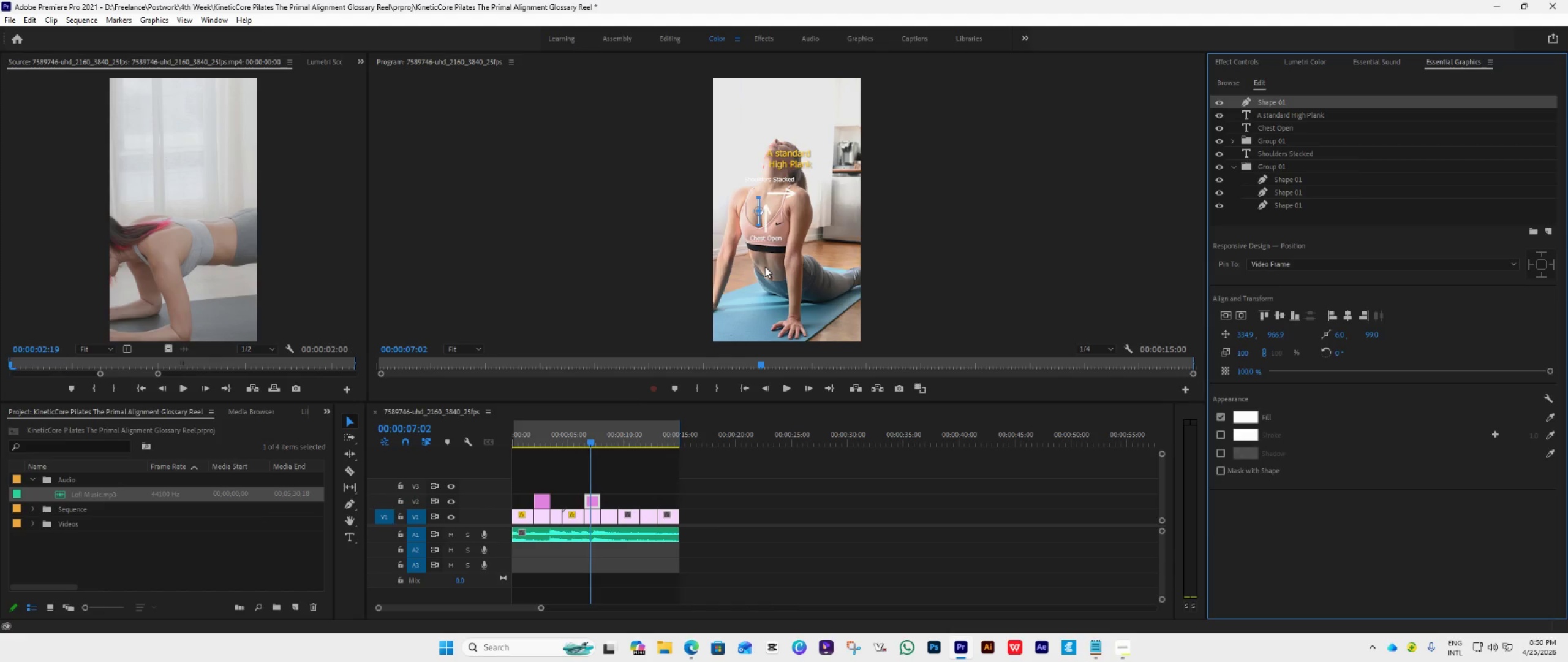 
left_click_drag(start_coordinate=[1280, 103], to_coordinate=[1292, 211])
 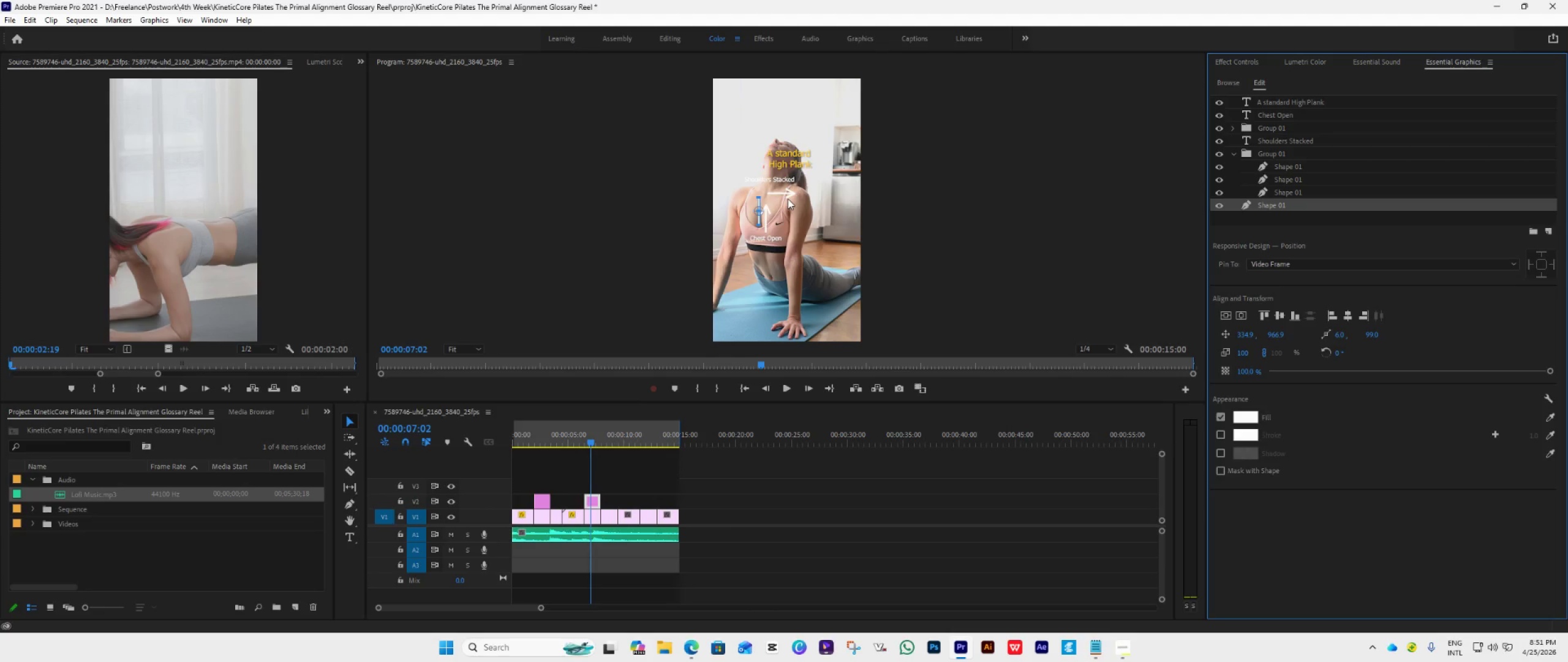 
wait(23.41)
 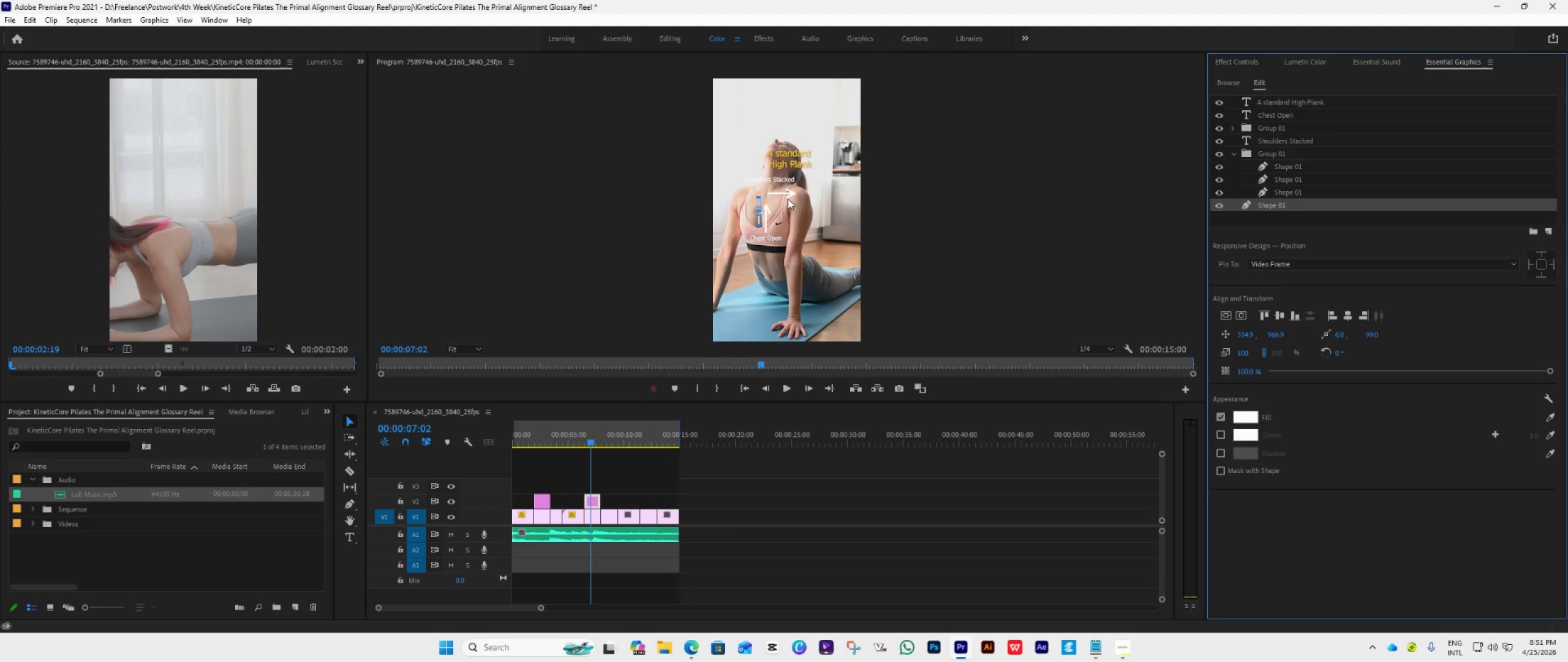 
left_click([455, 349])
 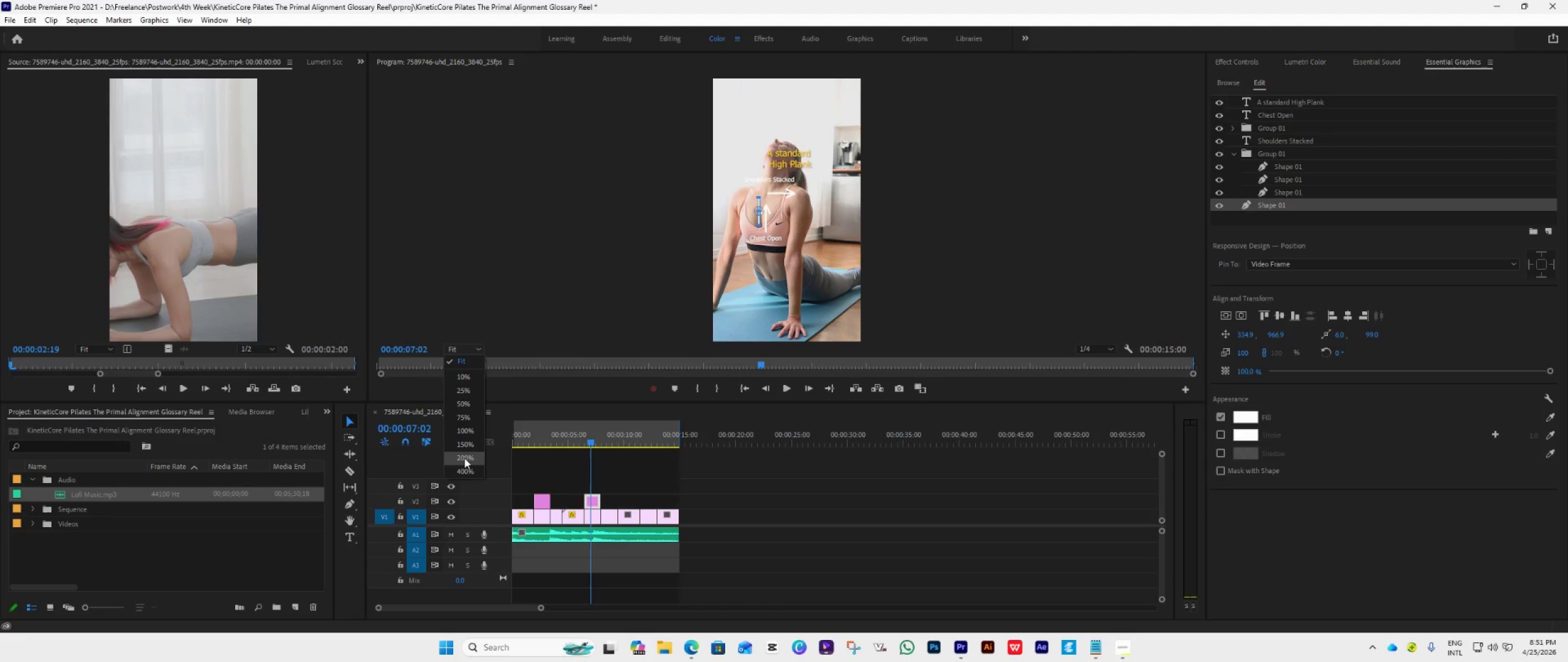 
left_click([464, 458])
 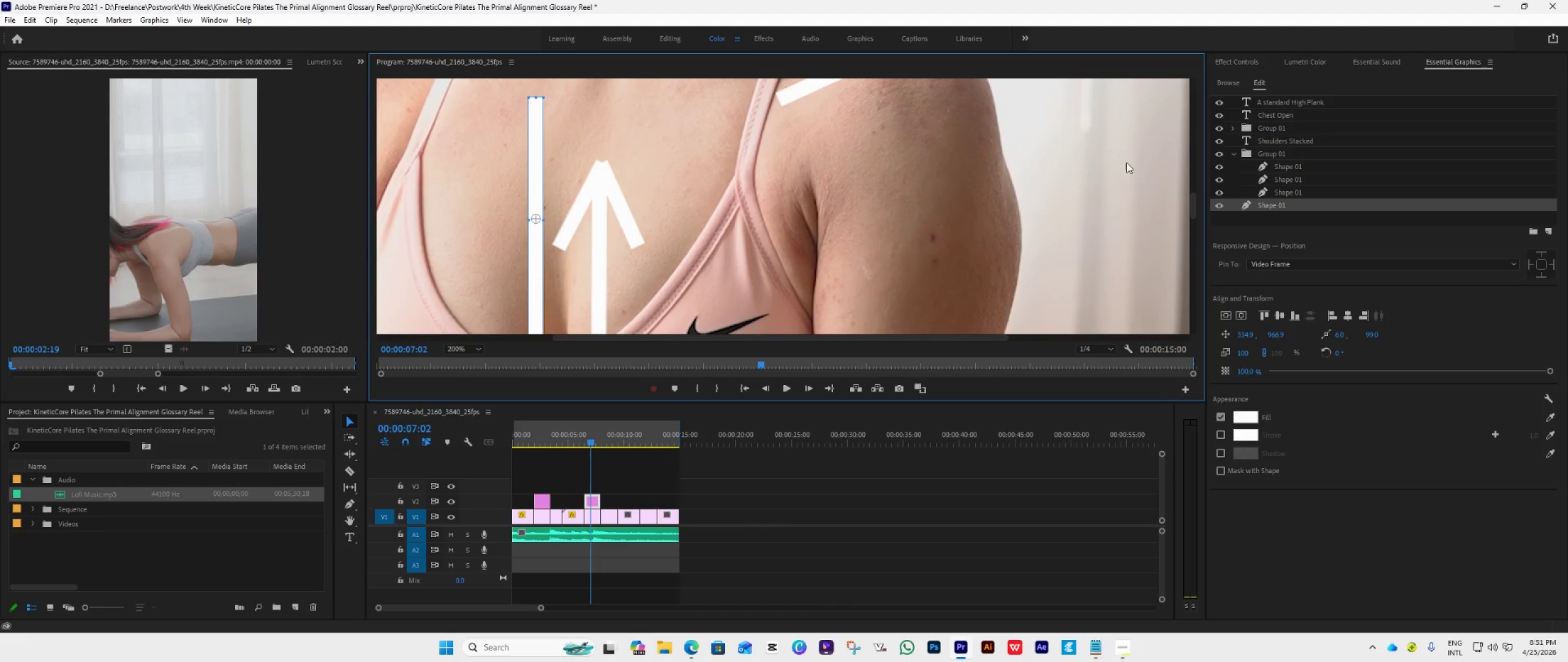 
left_click_drag(start_coordinate=[1194, 204], to_coordinate=[1187, 213])
 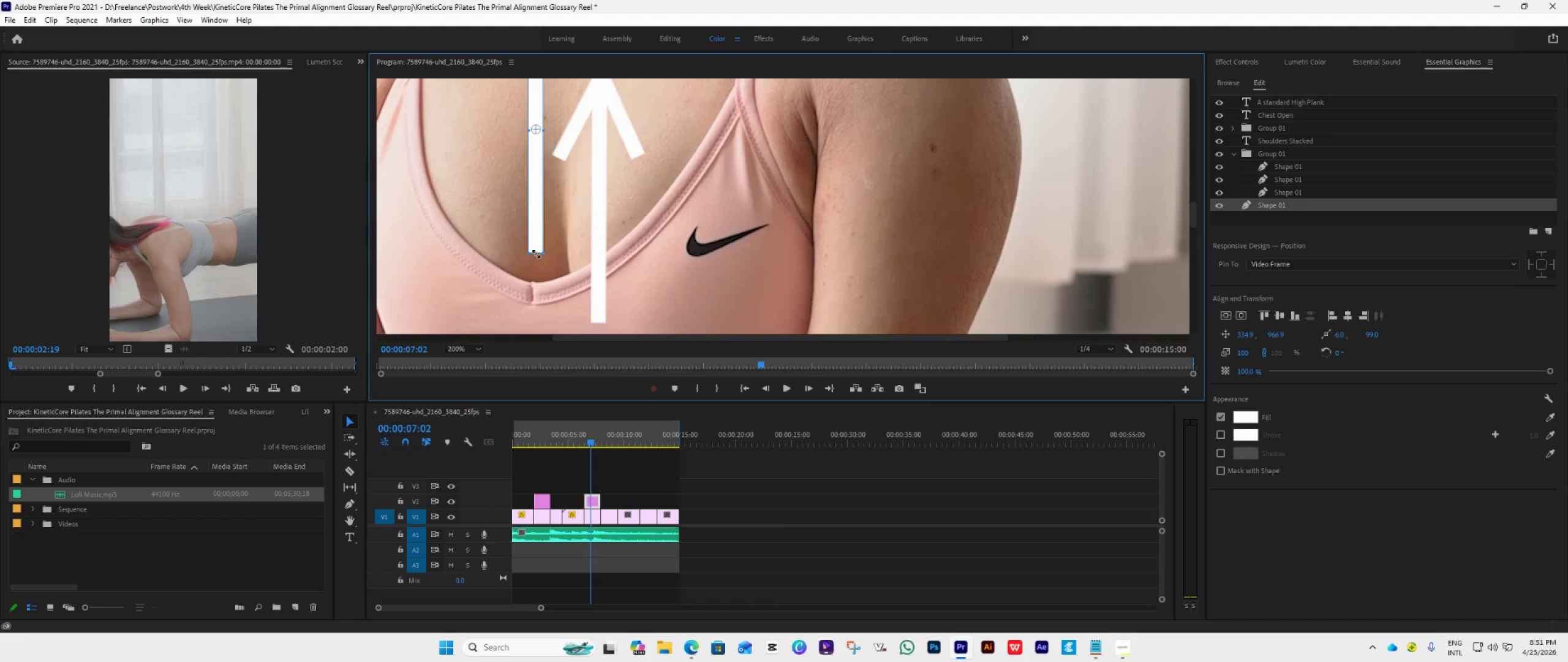 
wait(15.97)
 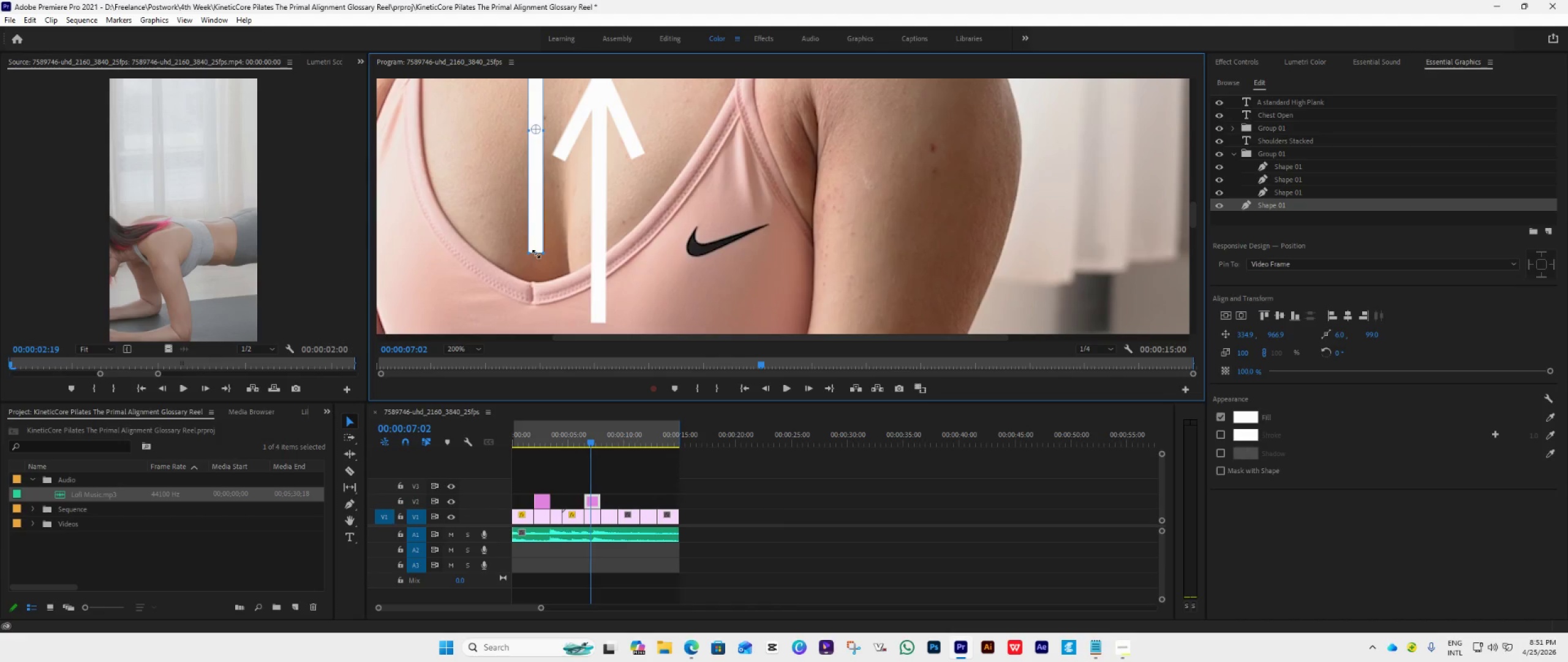 
left_click([478, 348])
 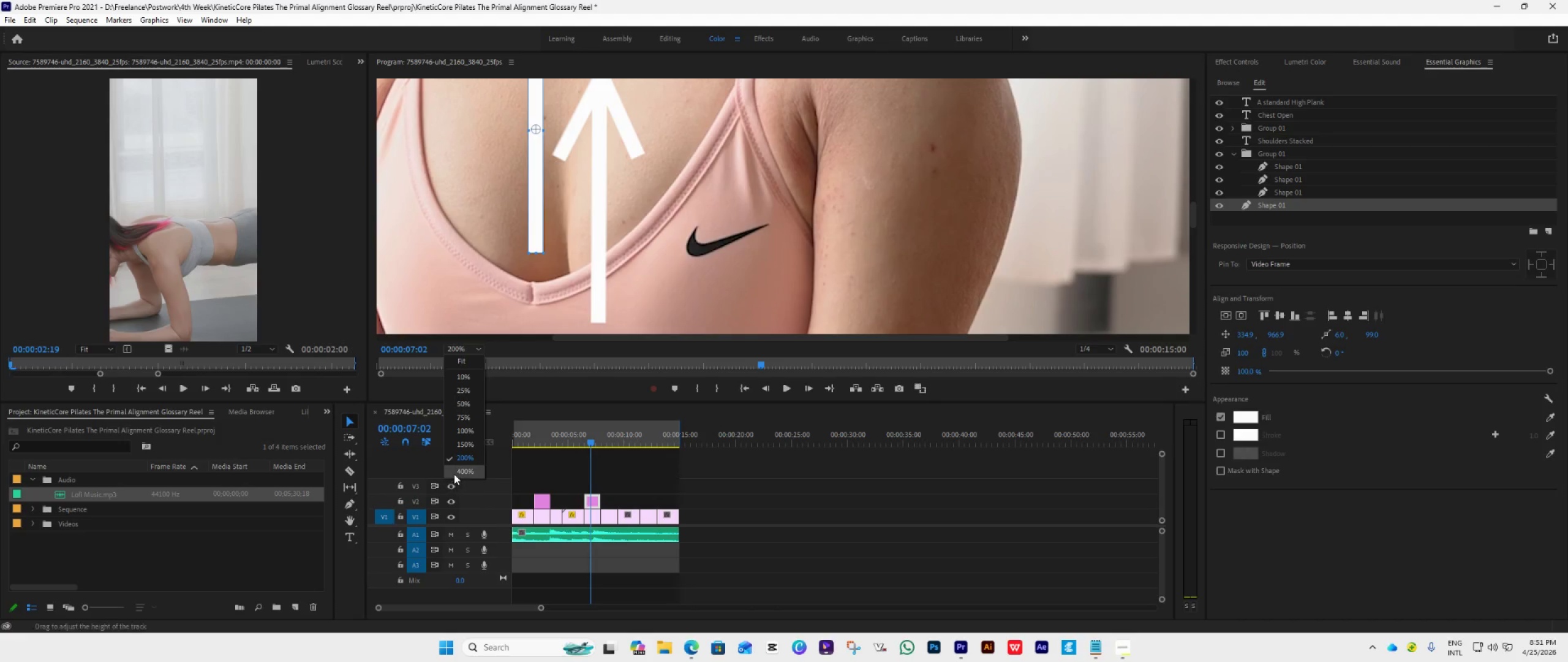 
left_click([457, 470])
 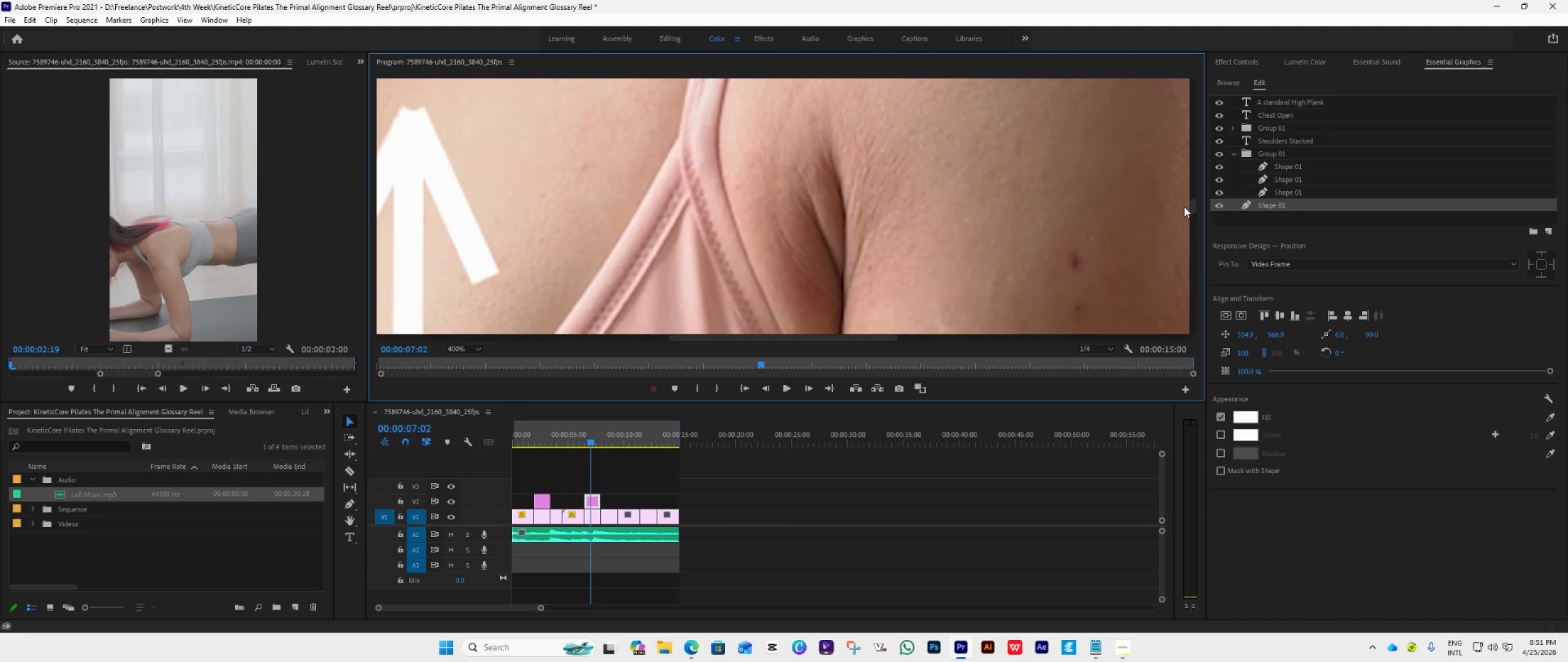 
left_click_drag(start_coordinate=[1192, 206], to_coordinate=[1193, 244])
 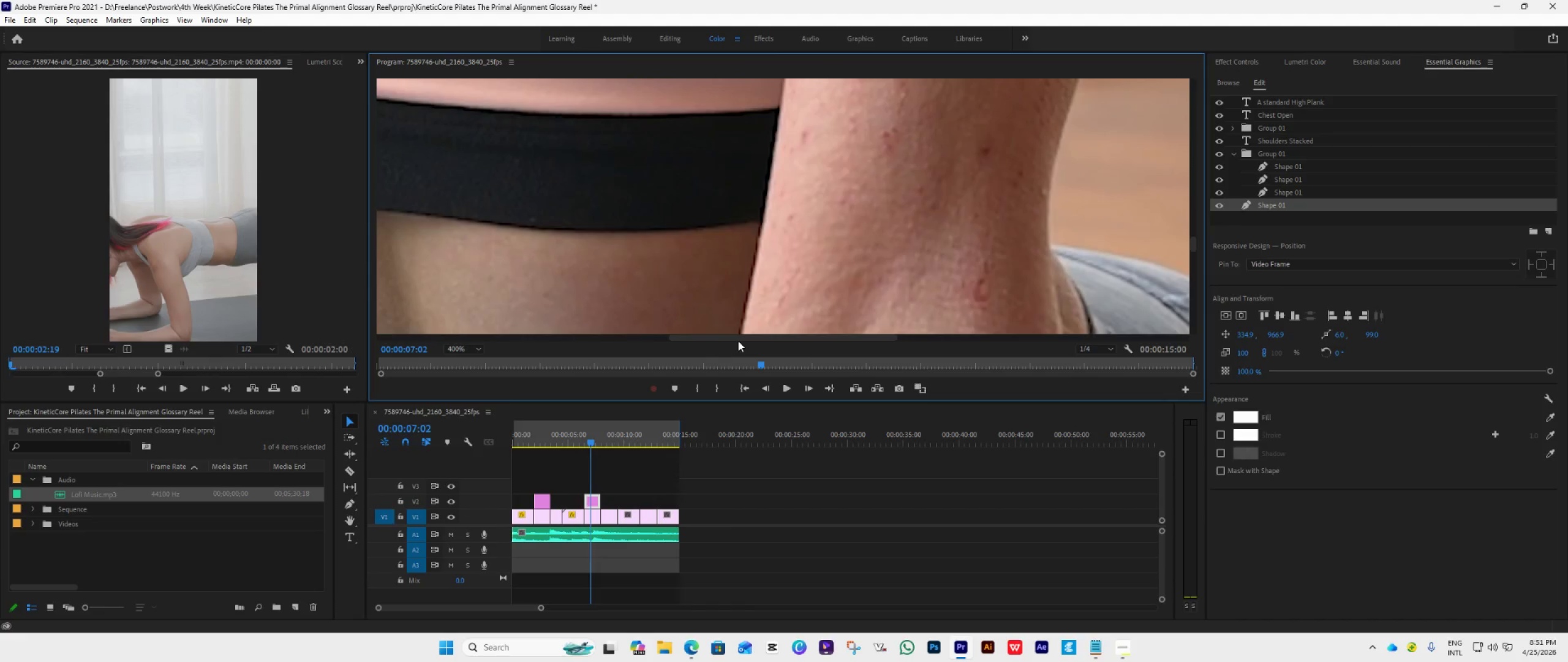 
left_click_drag(start_coordinate=[739, 341], to_coordinate=[649, 337])
 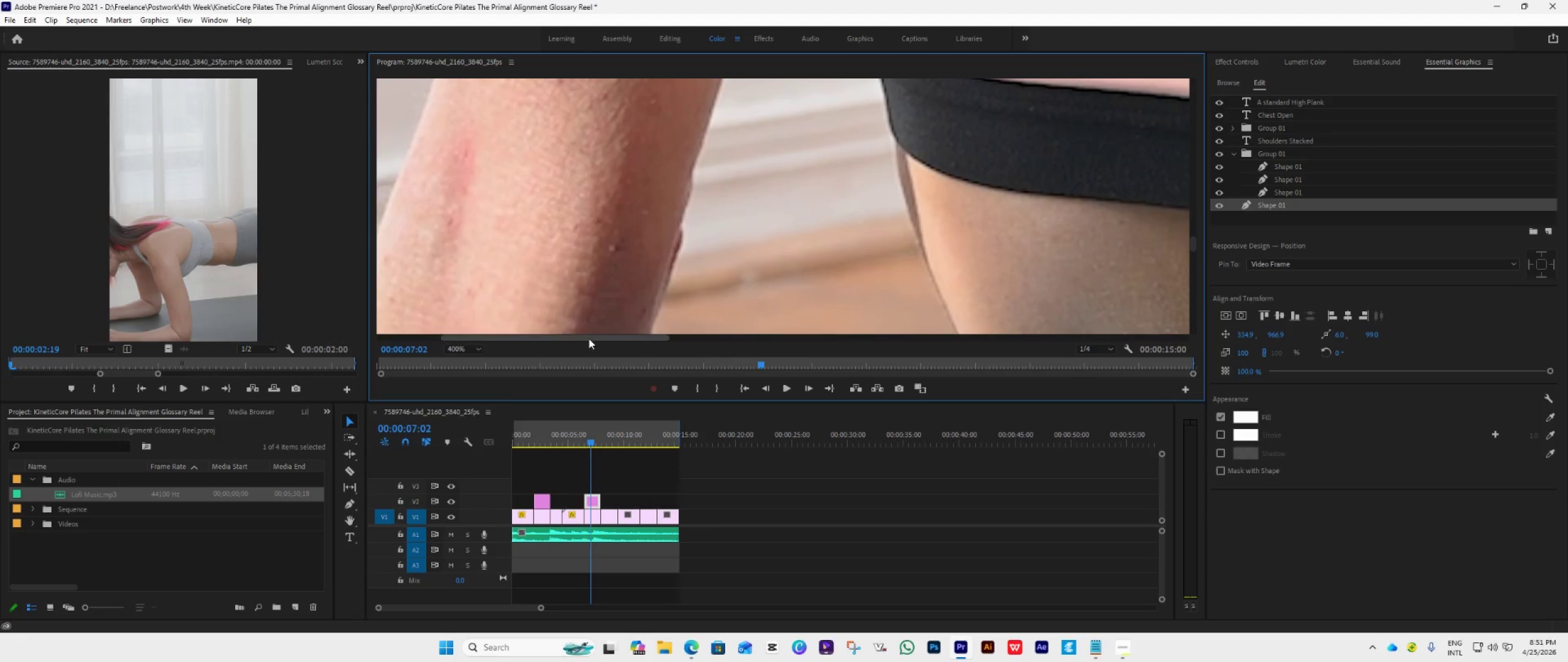 
left_click_drag(start_coordinate=[588, 339], to_coordinate=[764, 339])
 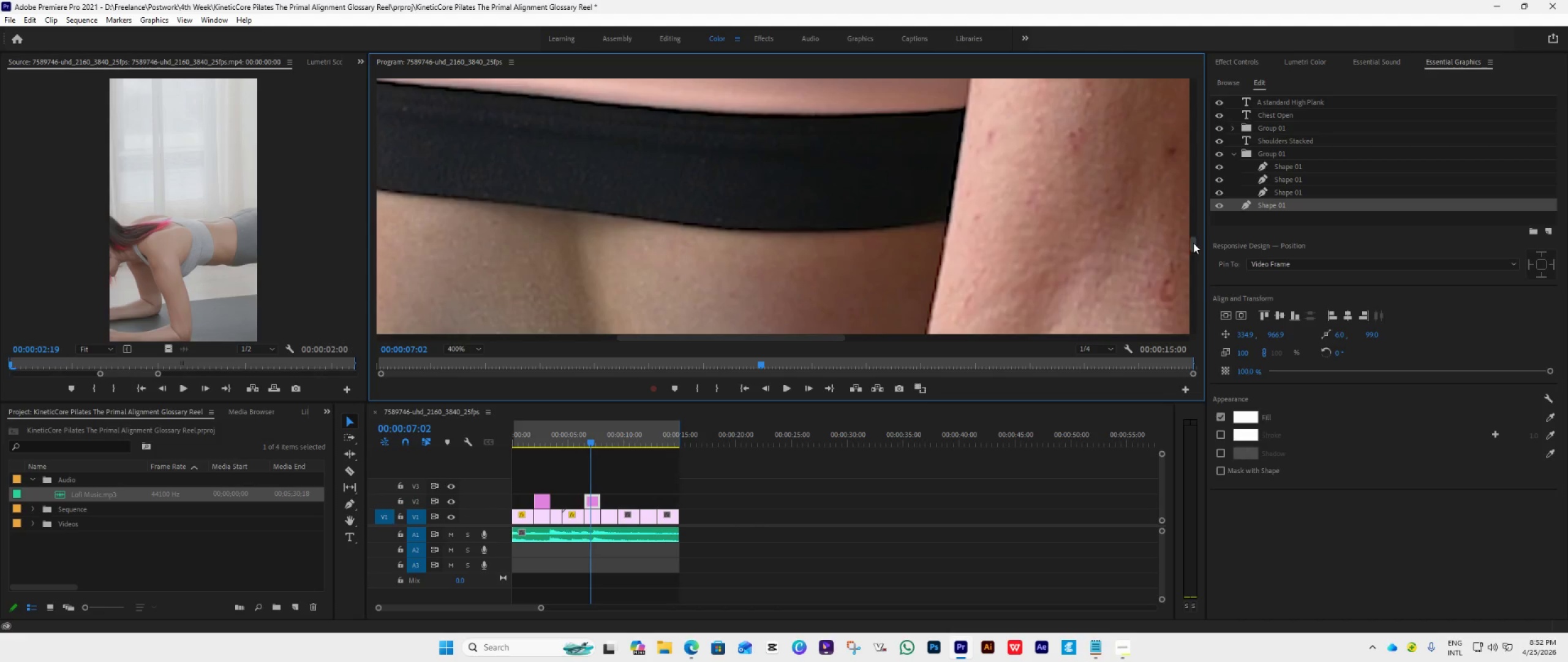 
left_click_drag(start_coordinate=[1193, 243], to_coordinate=[1207, 212])
 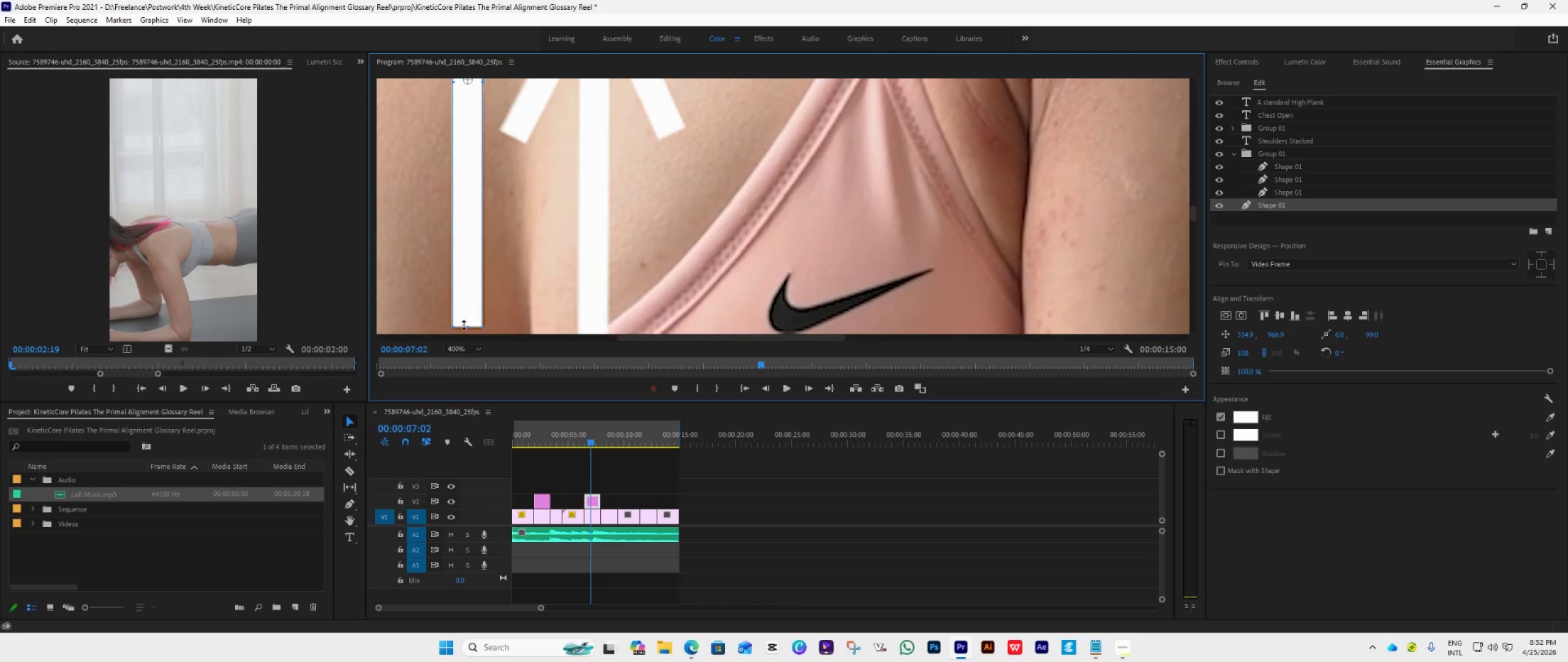 
left_click_drag(start_coordinate=[464, 327], to_coordinate=[481, 114])
 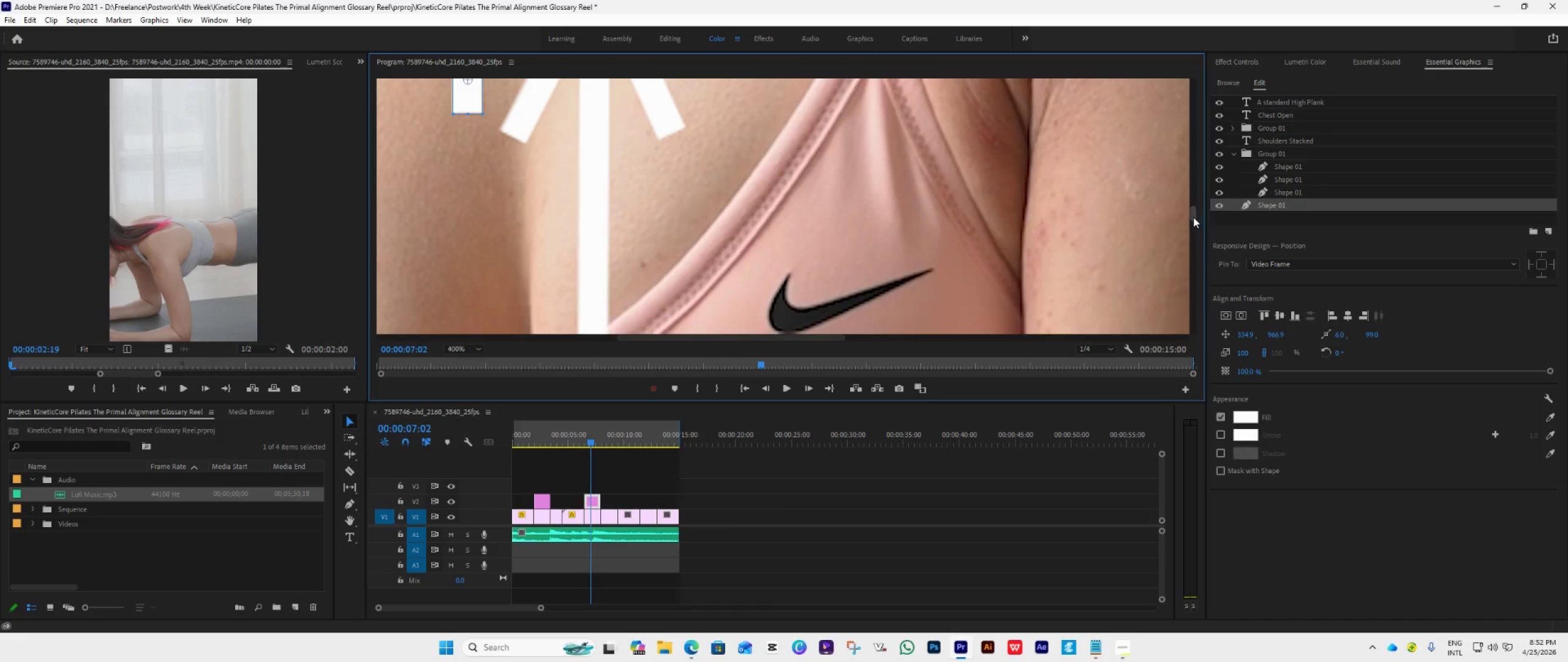 
left_click_drag(start_coordinate=[1193, 217], to_coordinate=[1198, 198])
 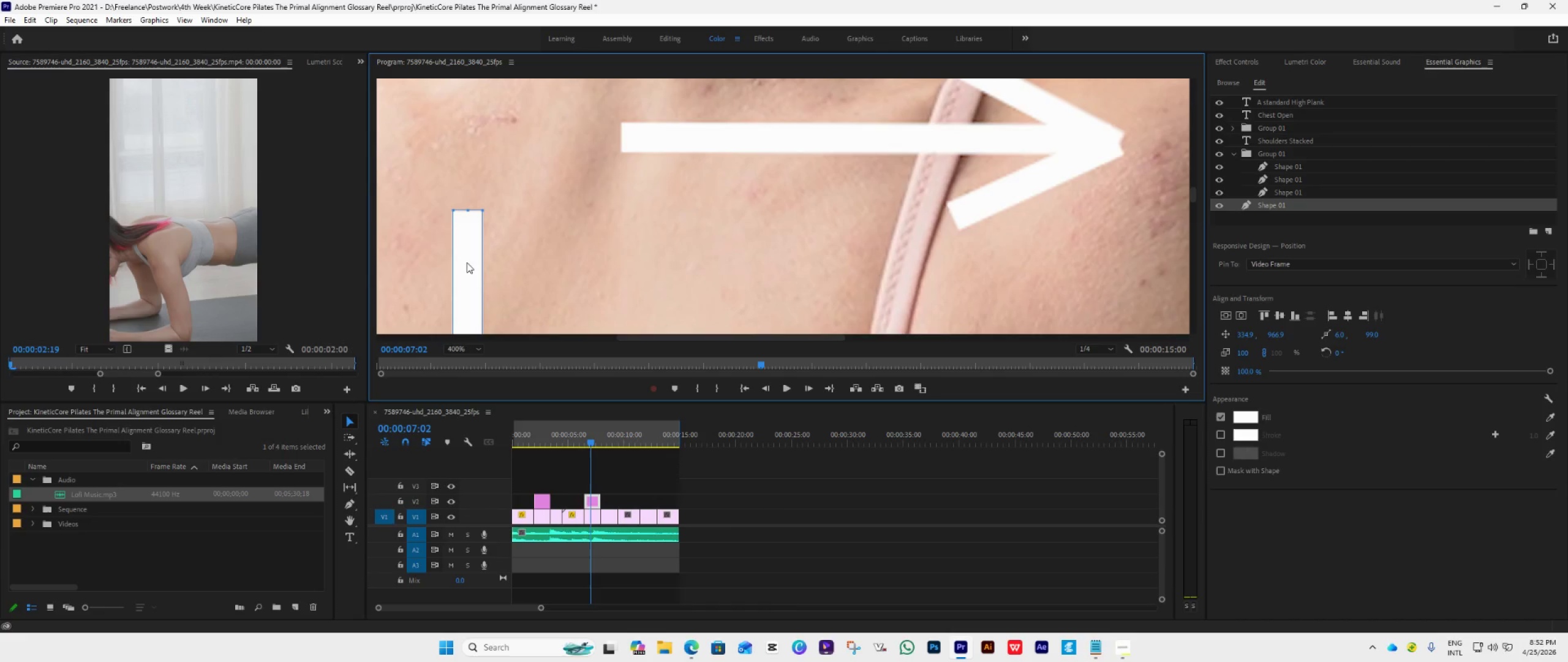 
left_click_drag(start_coordinate=[467, 265], to_coordinate=[616, 96])
 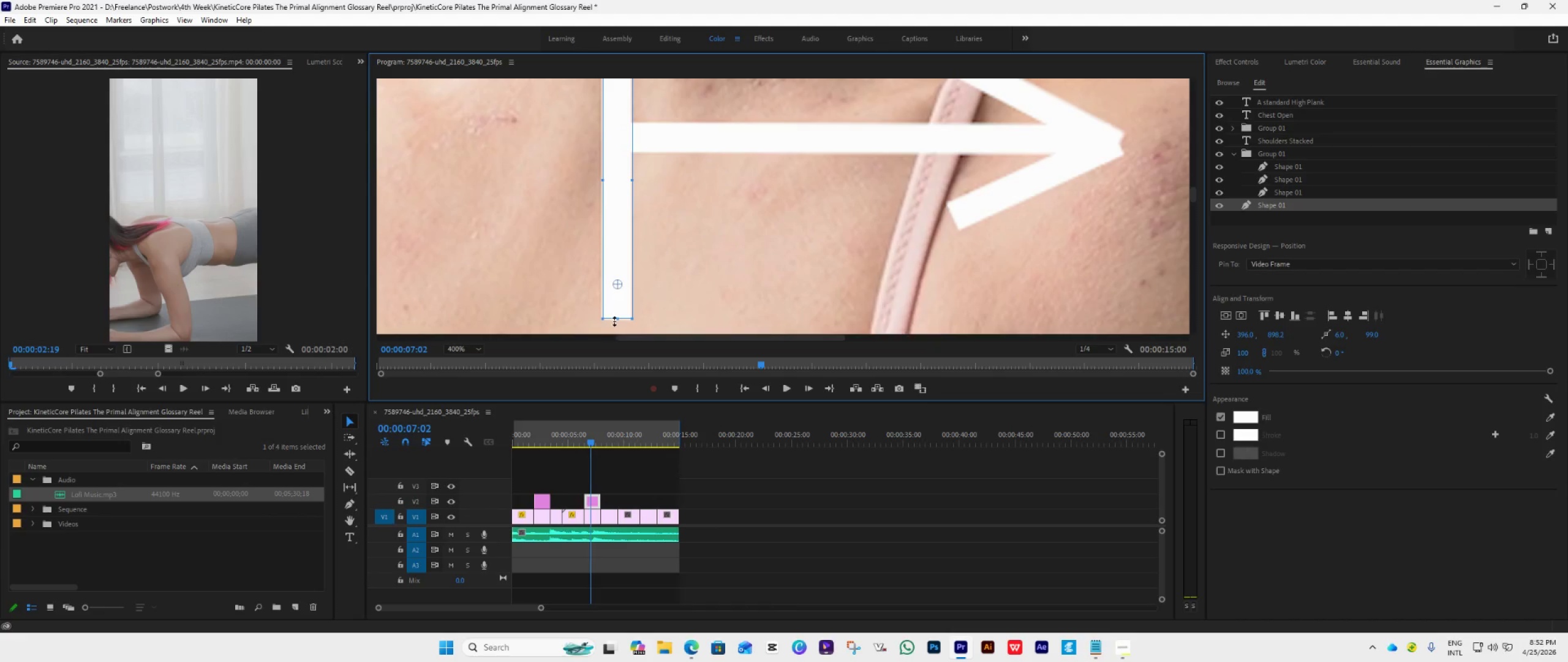 
left_click_drag(start_coordinate=[615, 321], to_coordinate=[625, 154])
 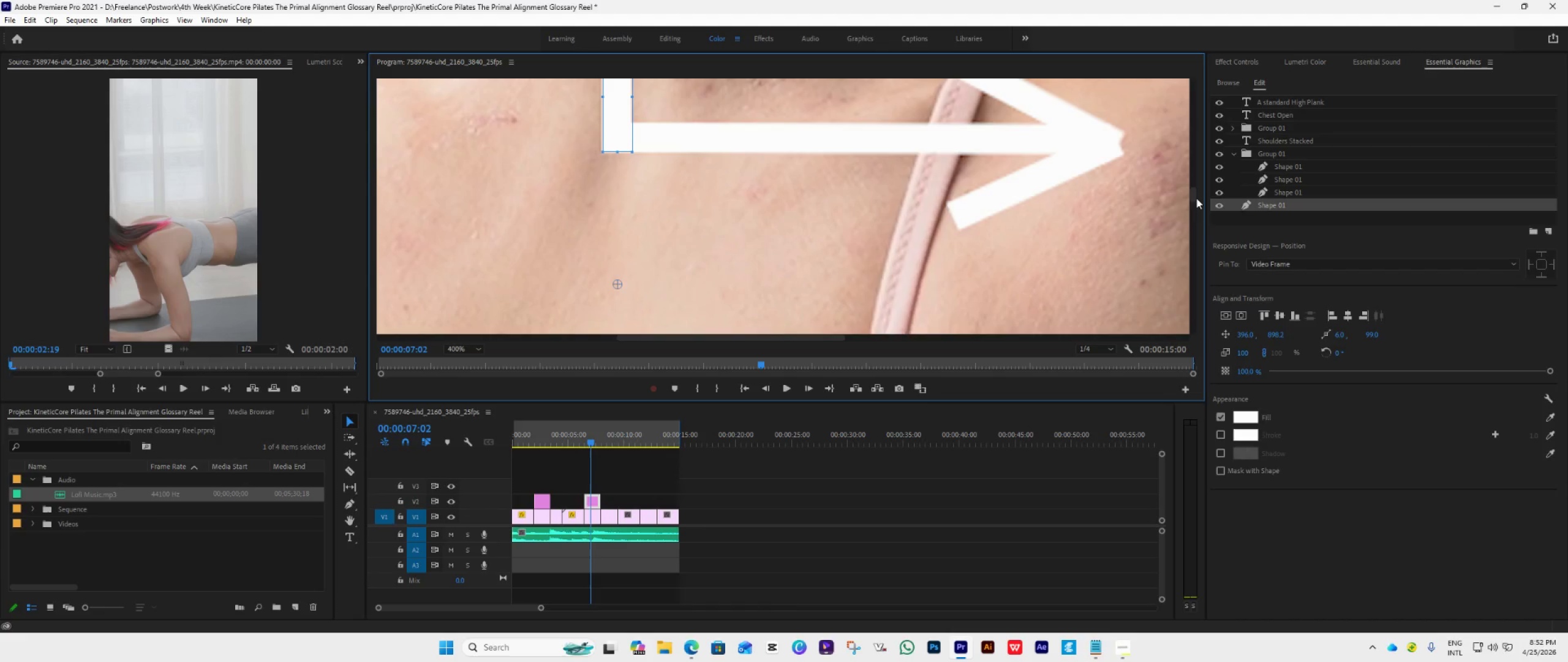 
left_click_drag(start_coordinate=[1195, 195], to_coordinate=[1189, 190])
 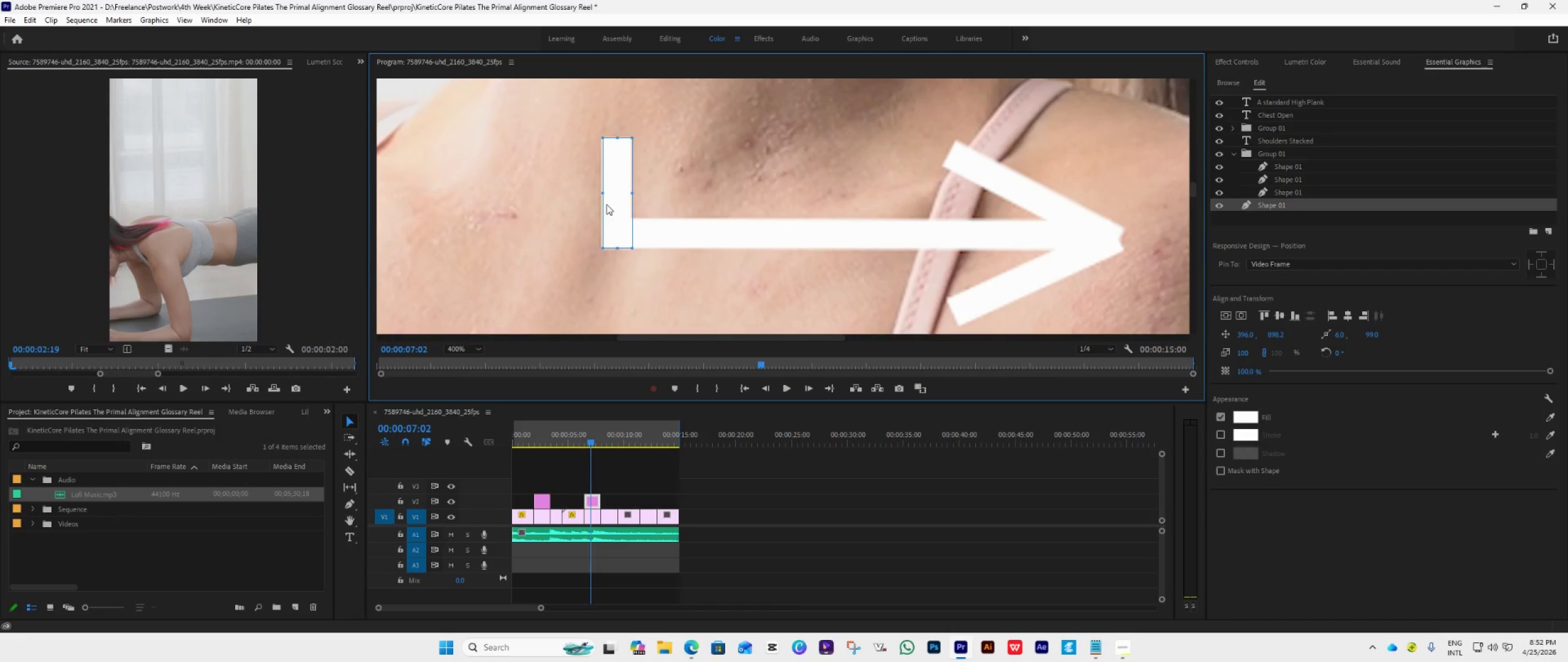 
left_click_drag(start_coordinate=[611, 202], to_coordinate=[631, 201])
 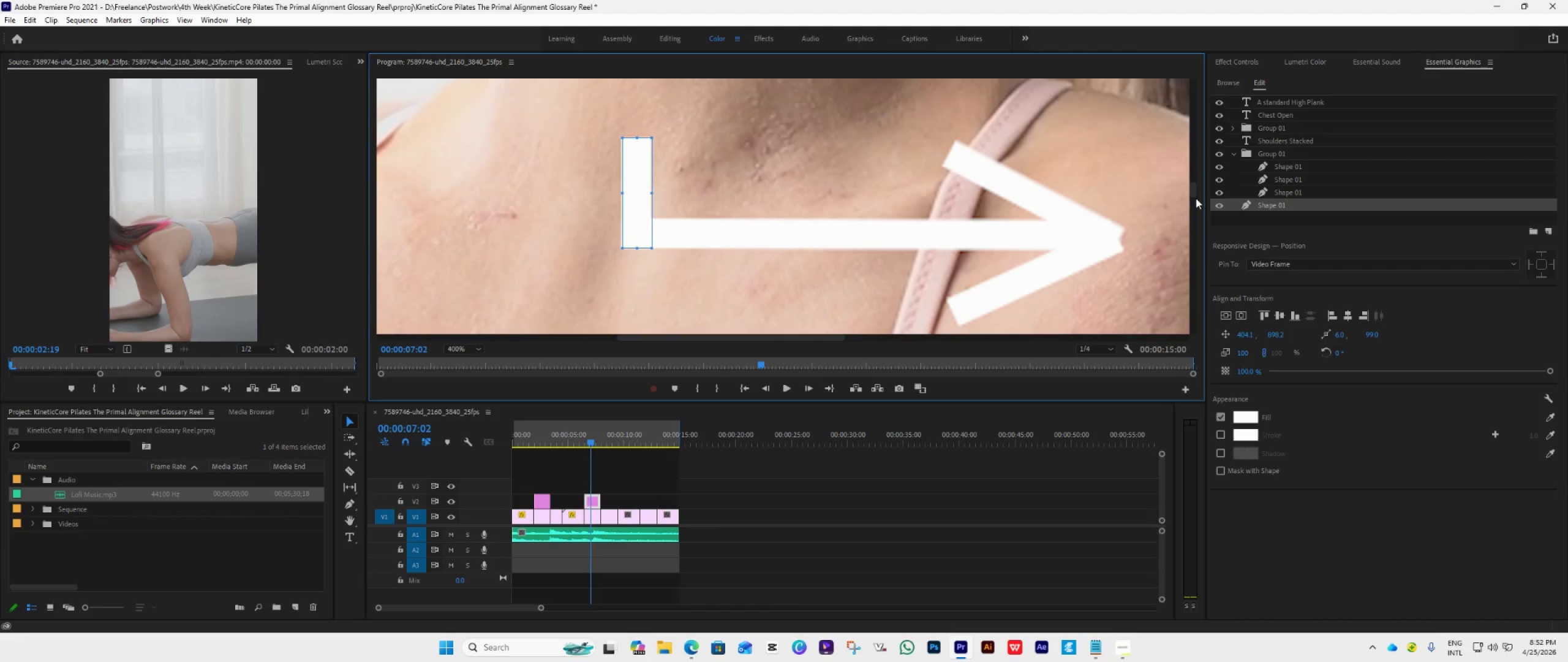 
left_click_drag(start_coordinate=[1196, 193], to_coordinate=[1196, 187])
 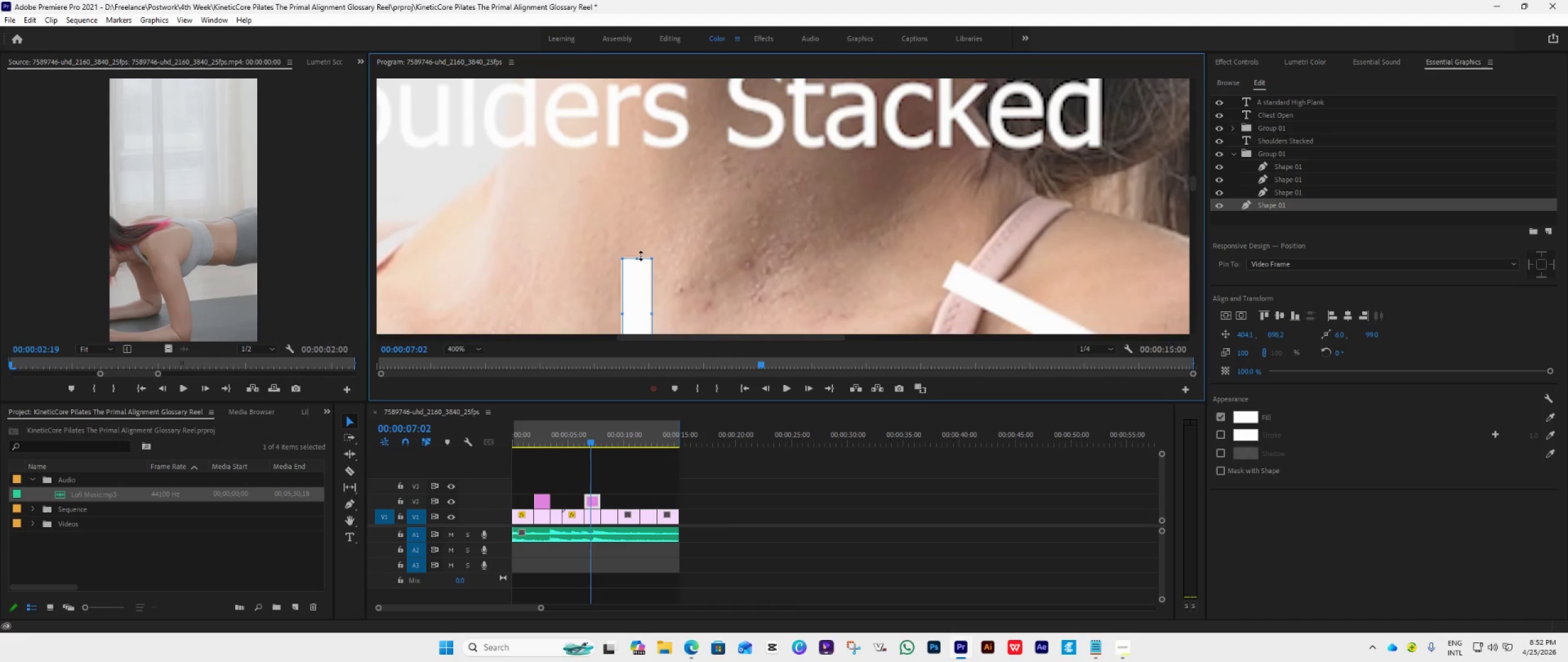 
left_click_drag(start_coordinate=[638, 256], to_coordinate=[650, 172])
 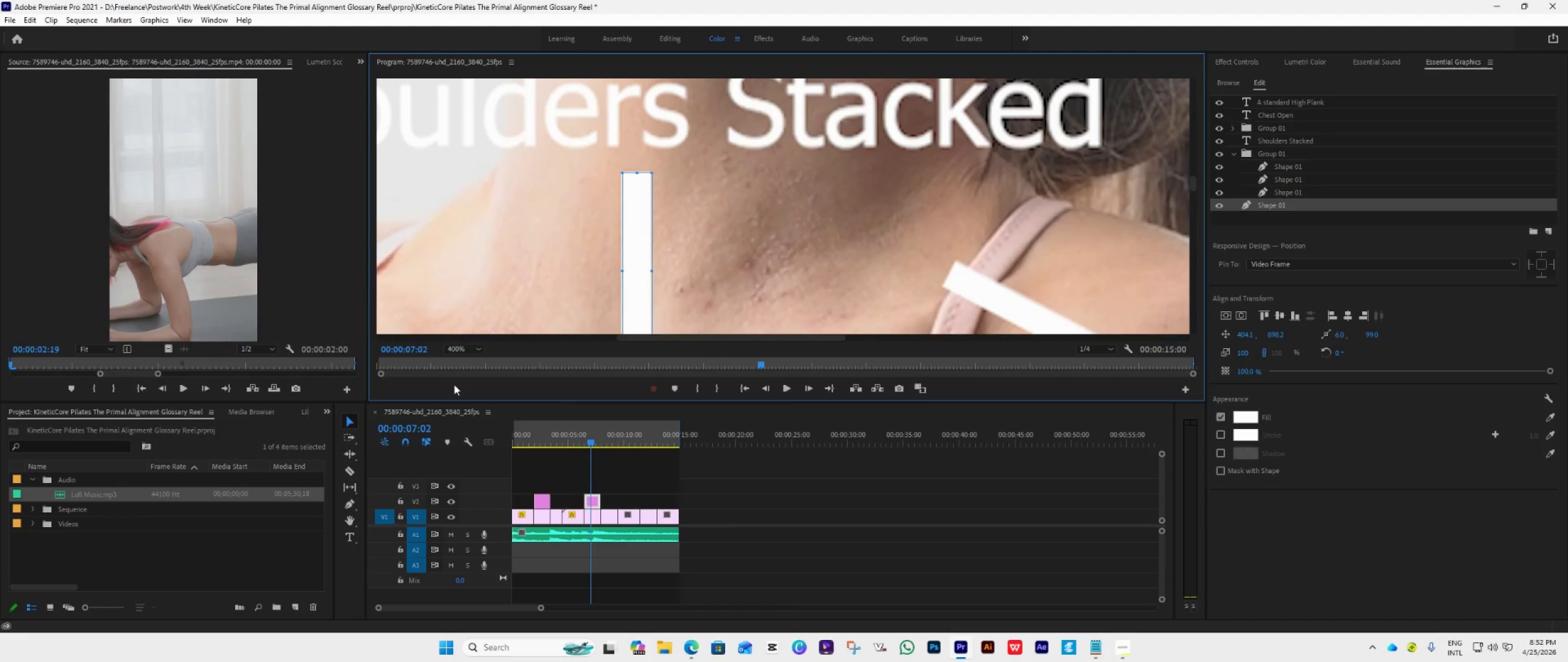 
left_click([461, 351])
 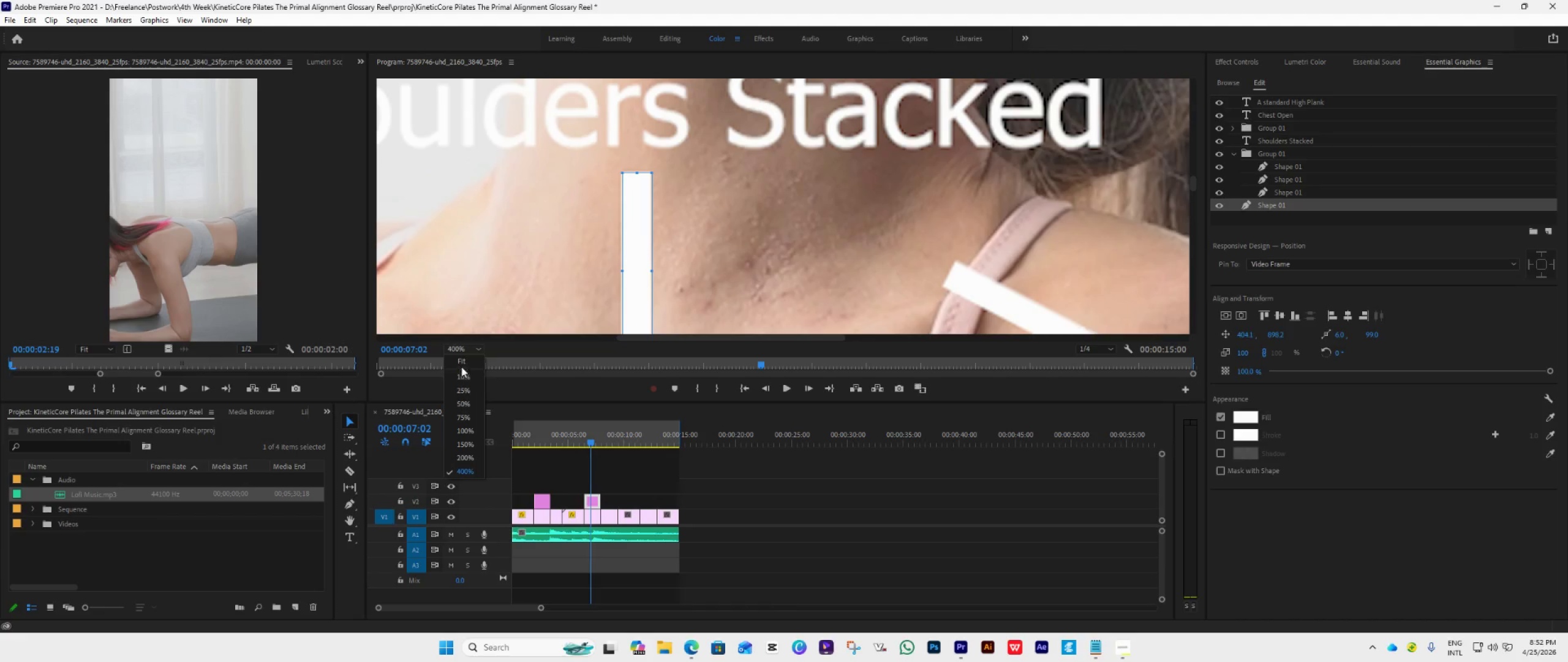 
left_click([459, 362])
 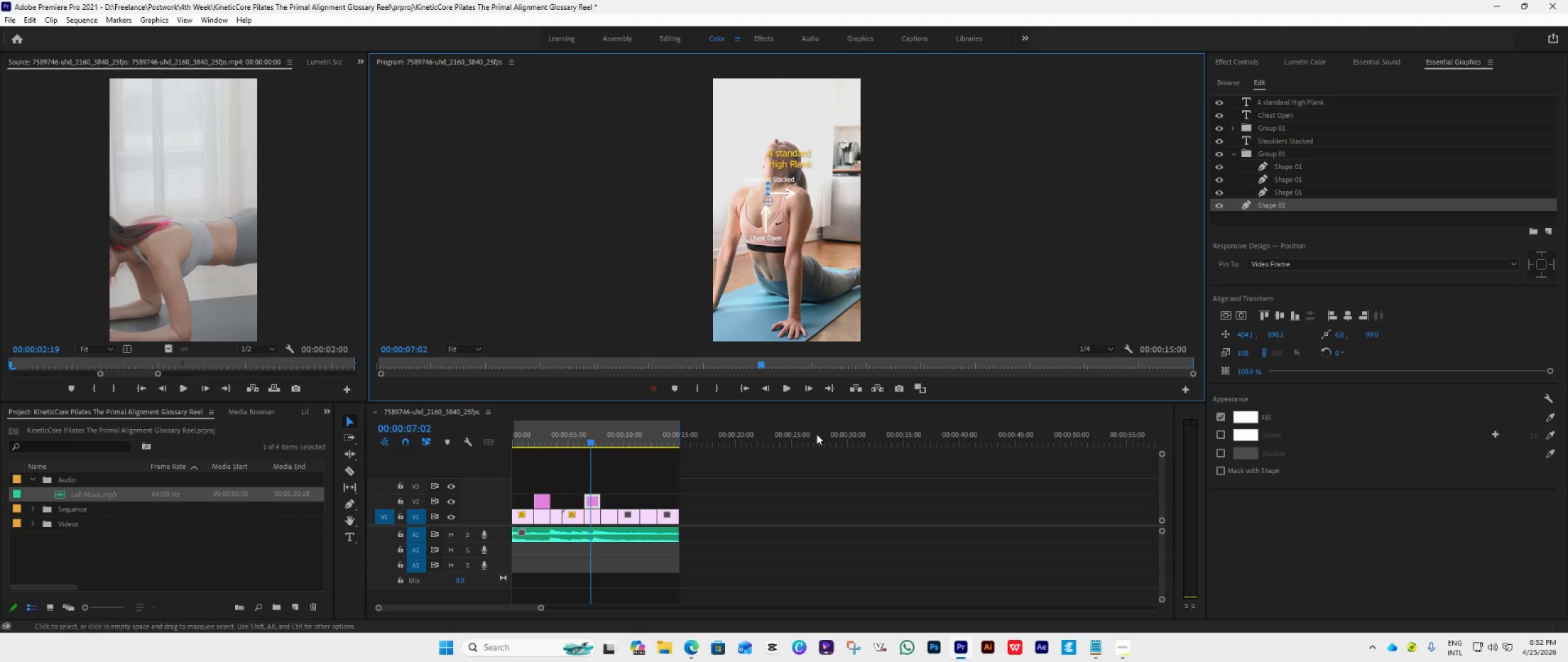 
left_click([909, 327])
 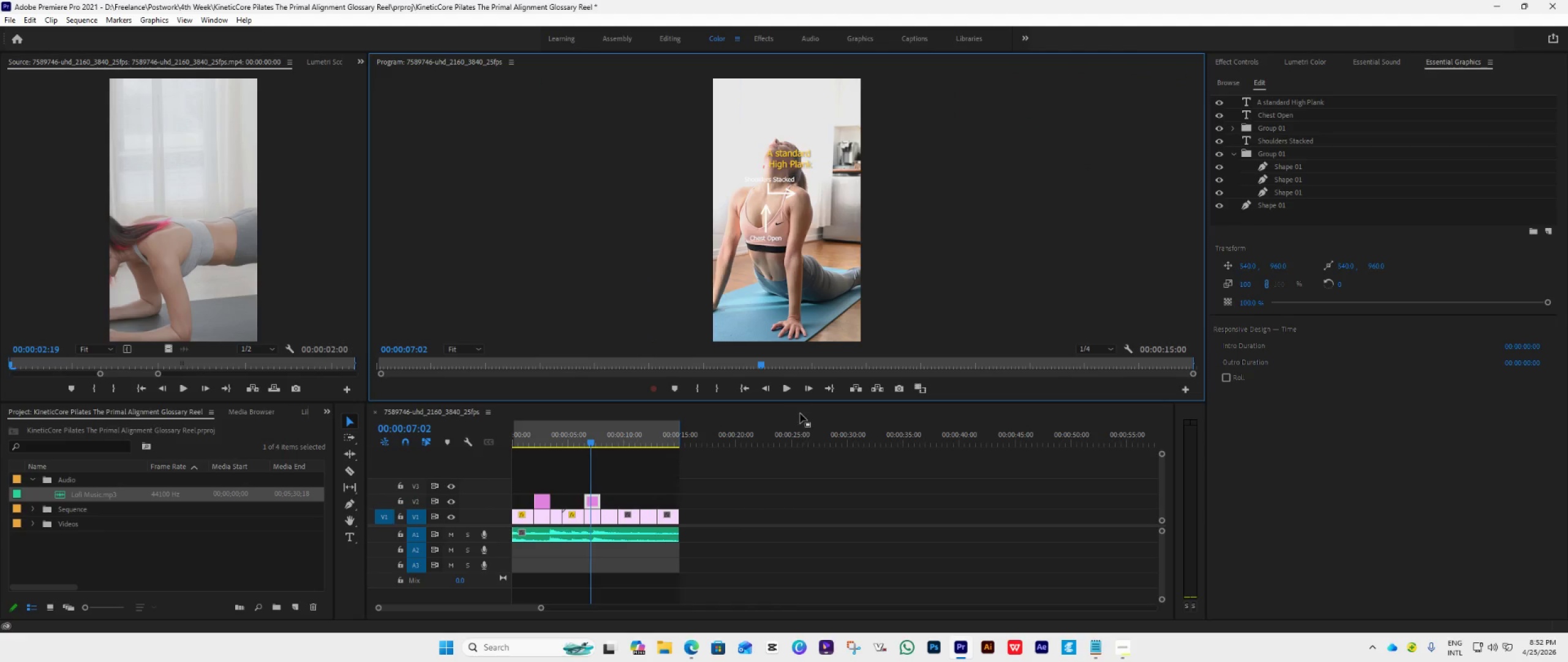 
wait(10.17)
 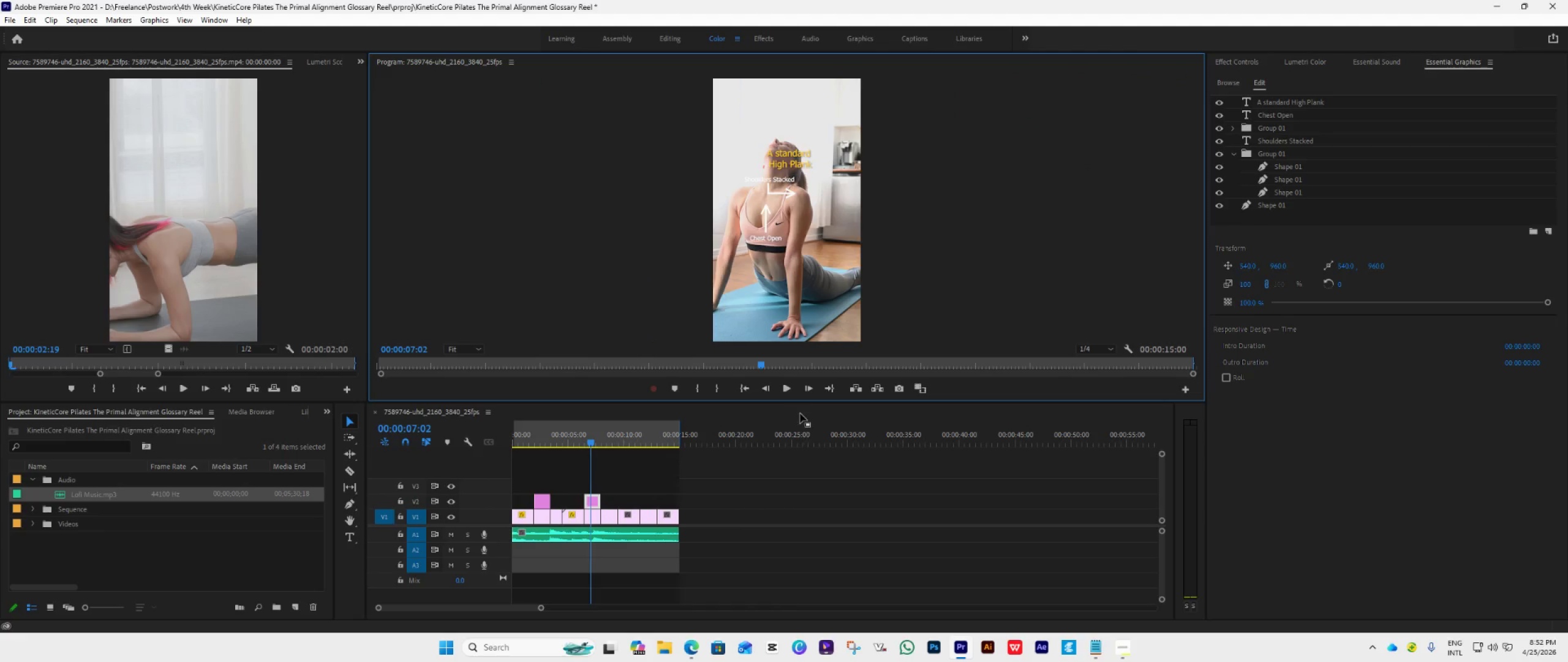 
left_click_drag(start_coordinate=[592, 439], to_coordinate=[575, 443])
 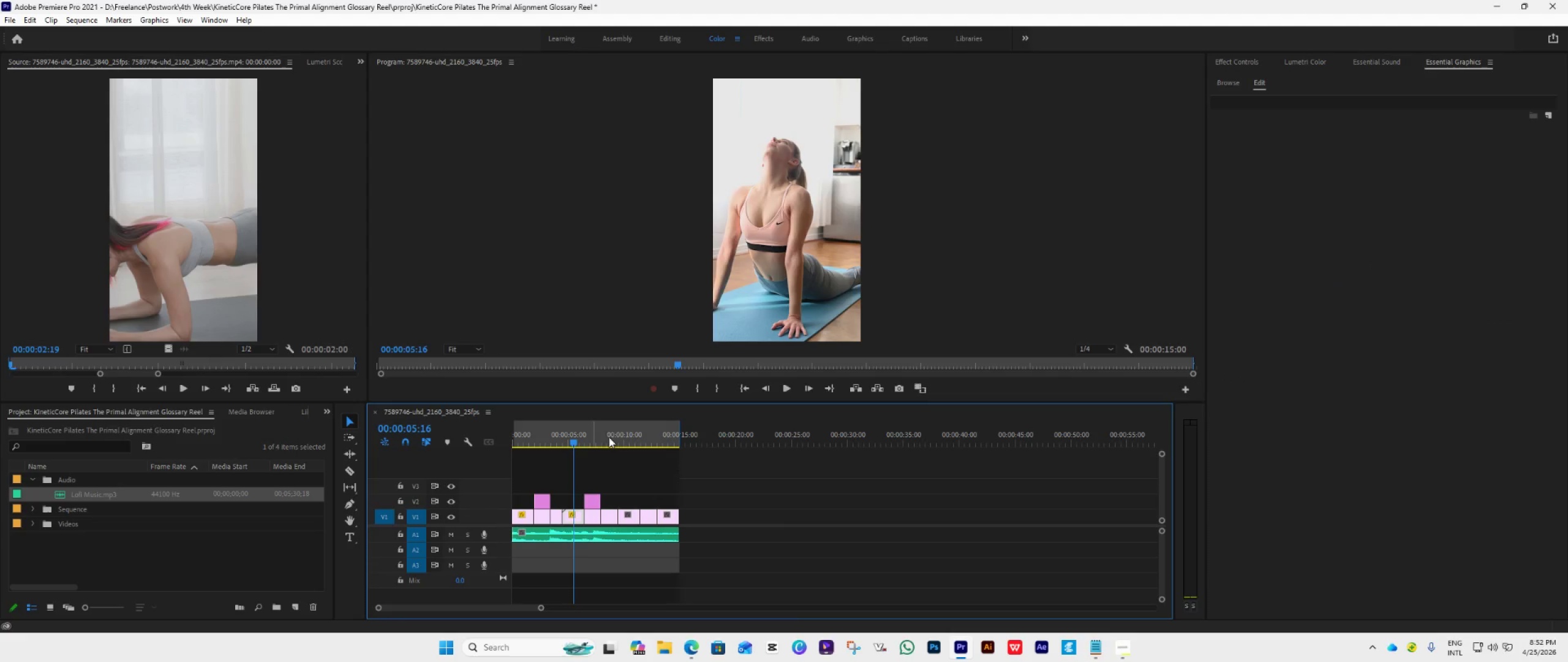 
key(Space)
 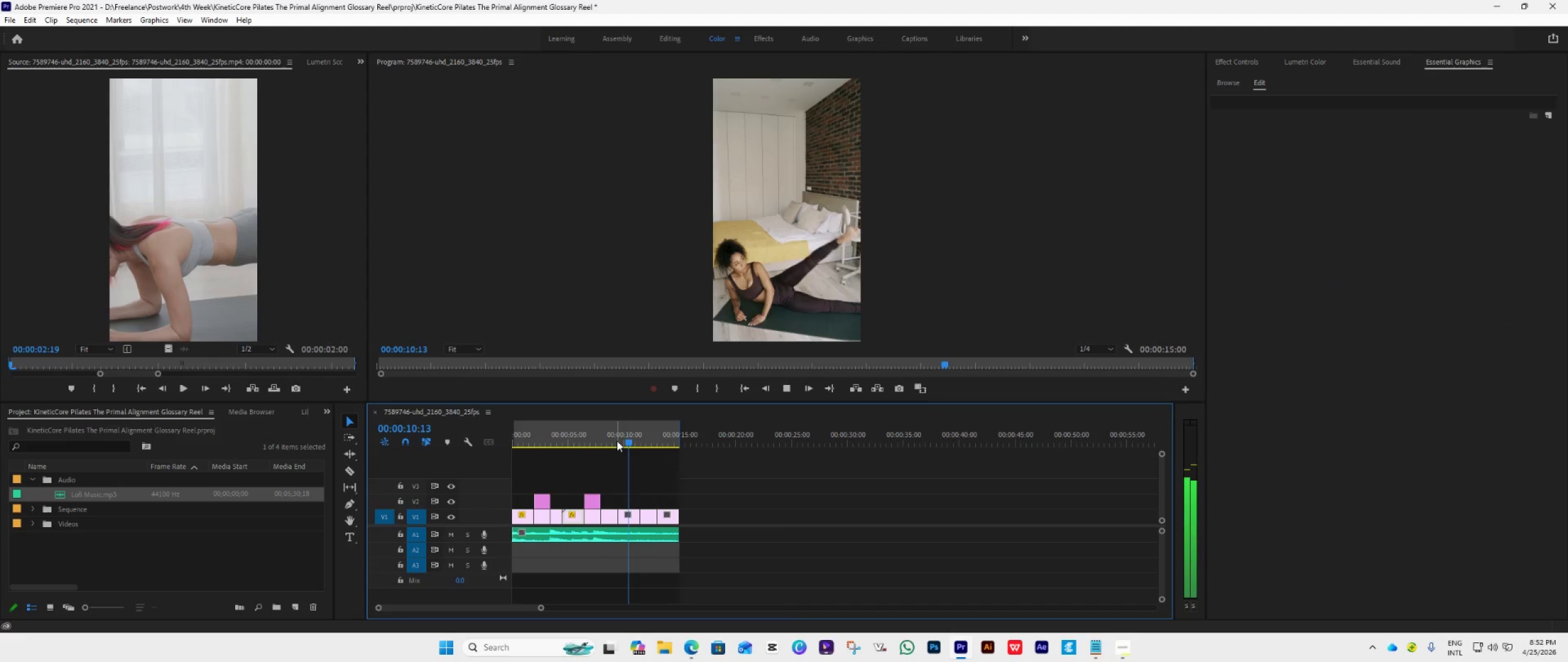 
wait(6.56)
 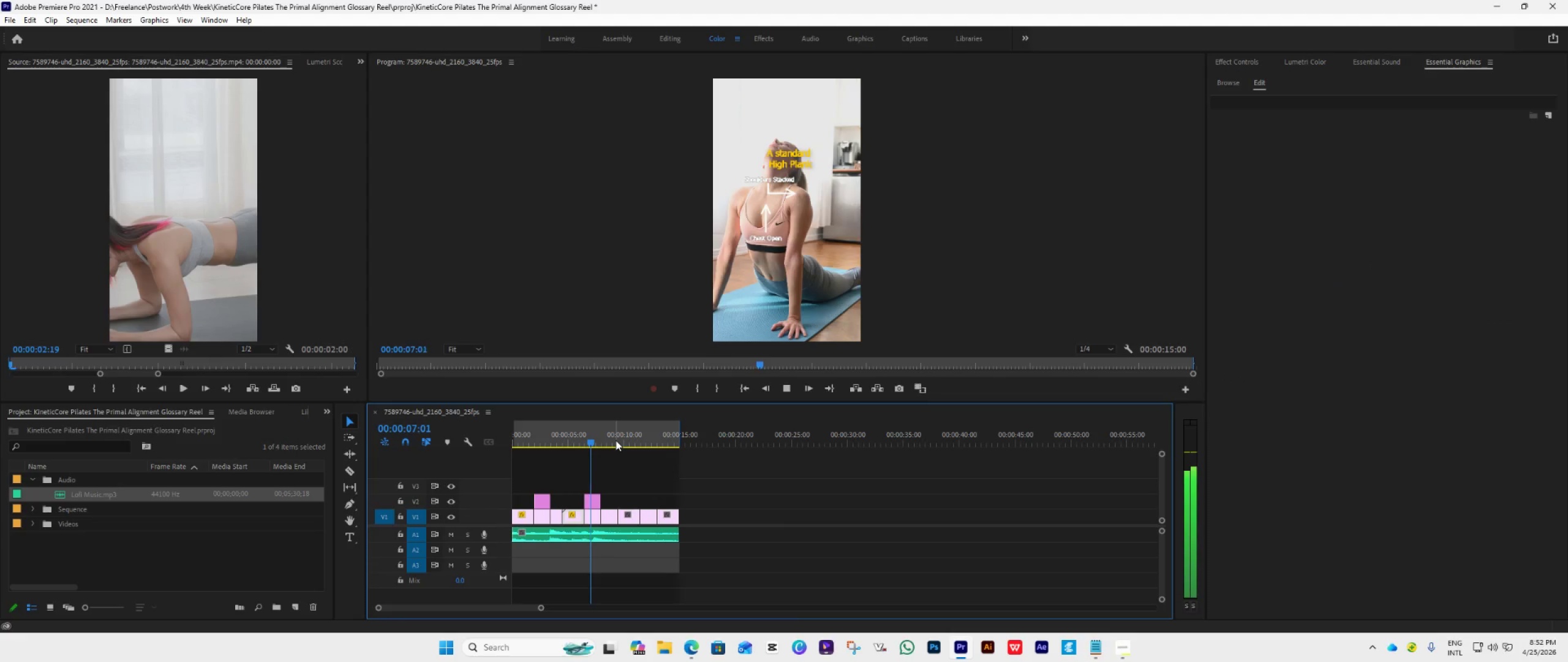 
key(Space)
 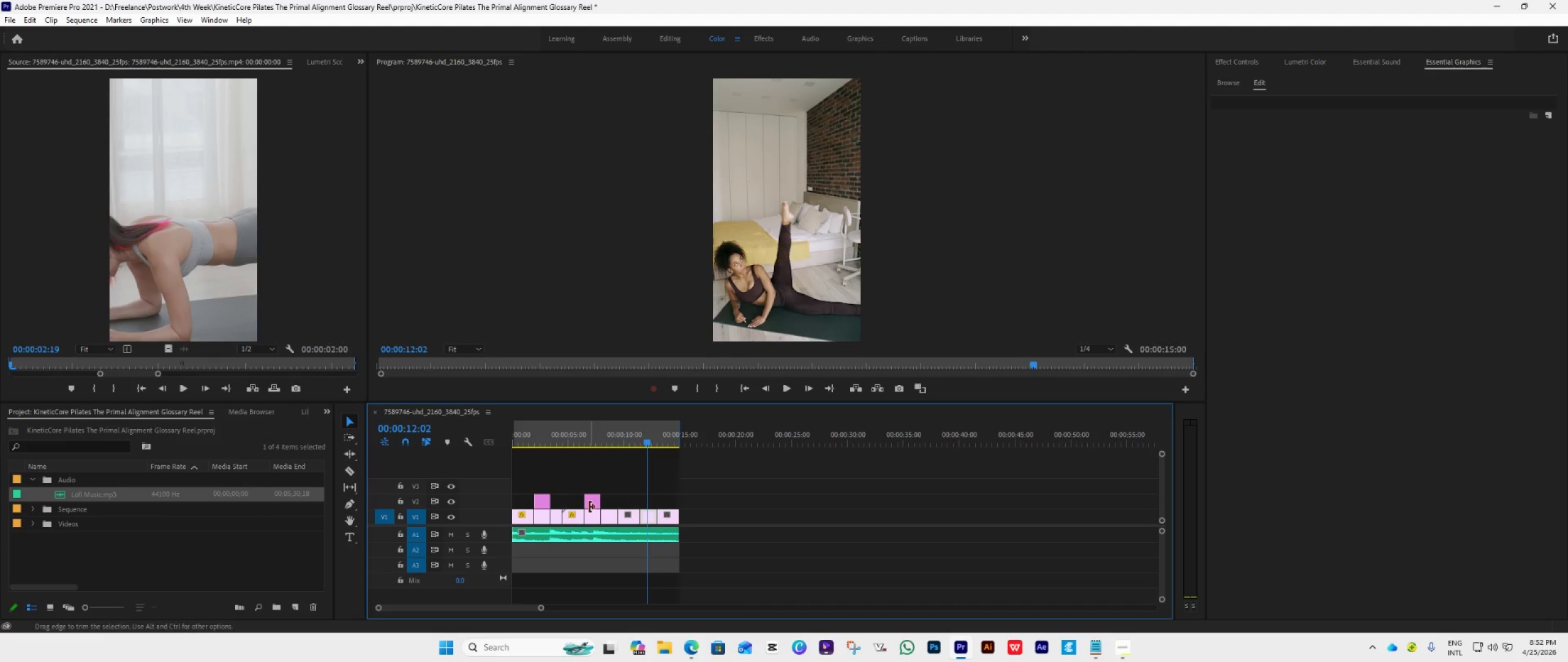 
mouse_move([611, 496])
 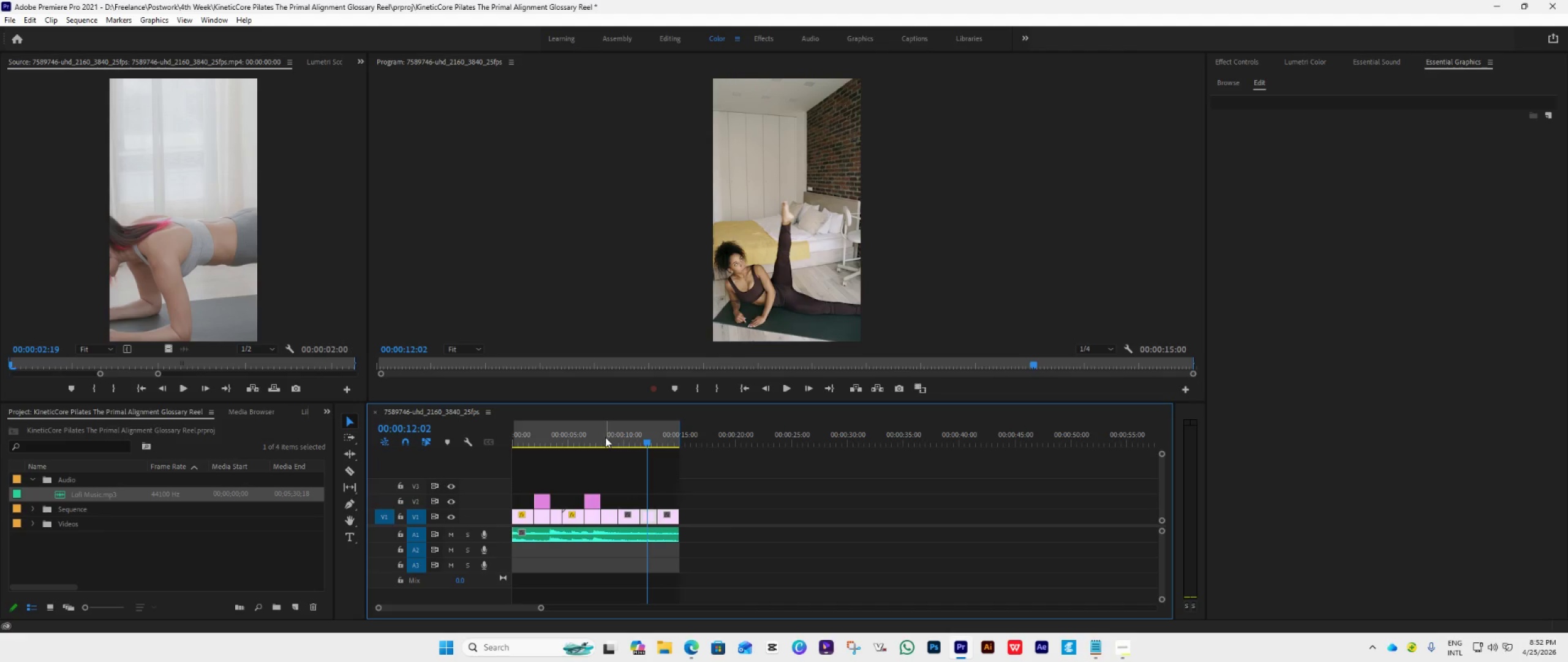 
left_click([604, 438])
 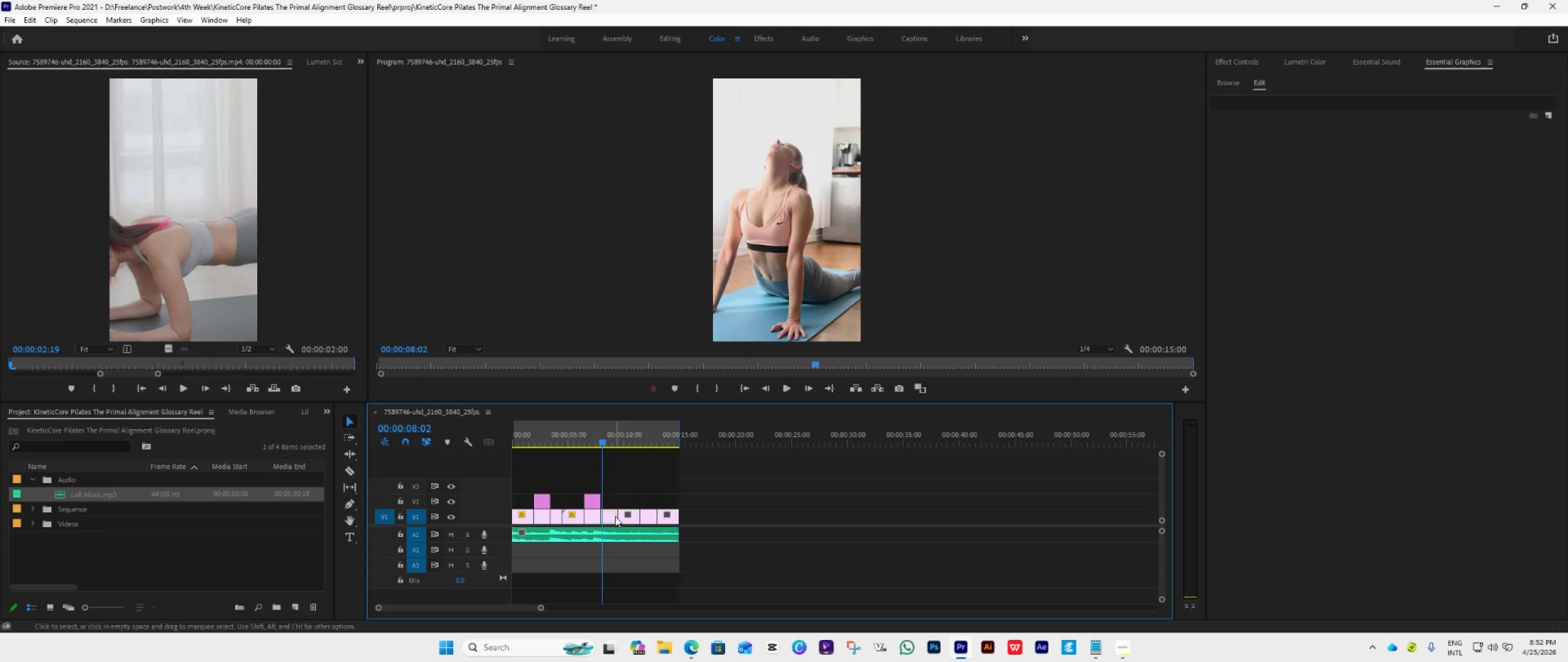 
hold_key(key=AltLeft, duration=0.75)
scroll: coordinate [609, 534], scroll_direction: up, amount: 6.0
 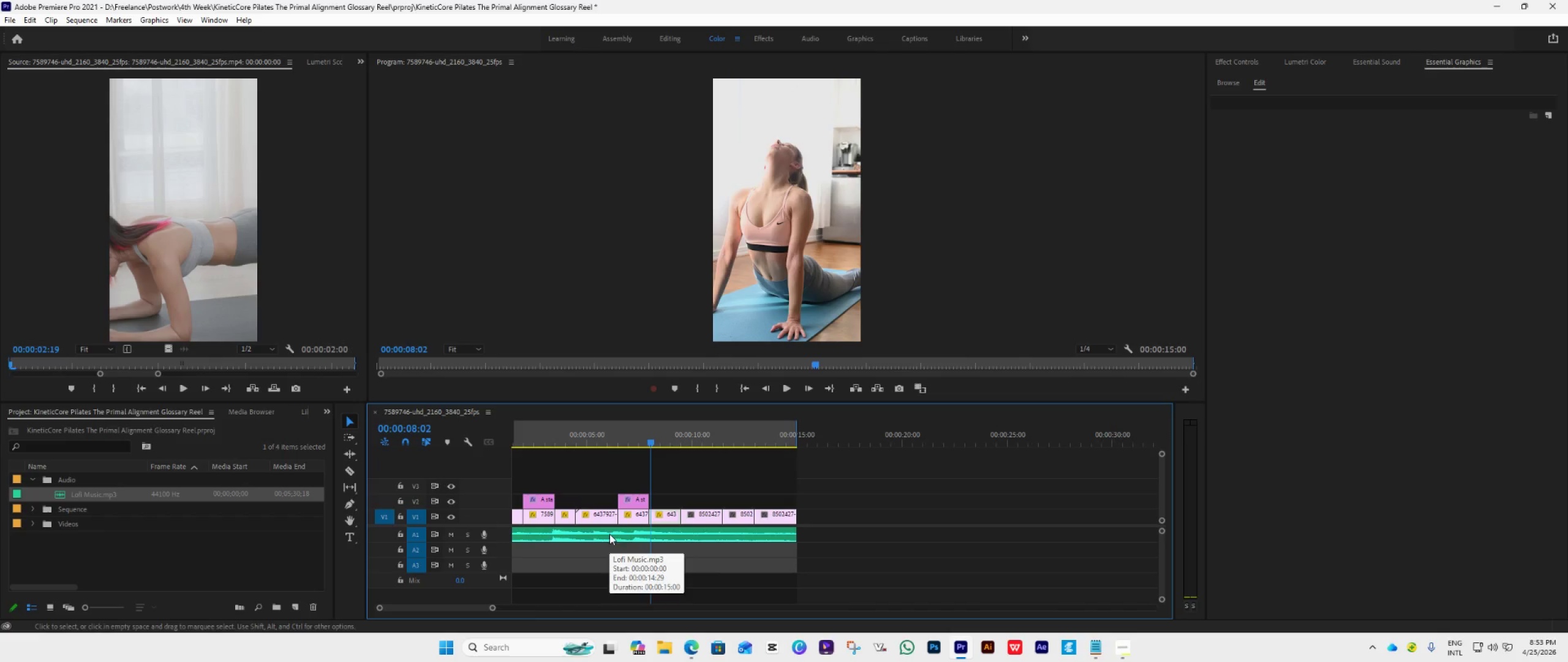 
hold_key(key=AltLeft, duration=1.17)
scroll: coordinate [962, 546], scroll_direction: up, amount: 29.0
 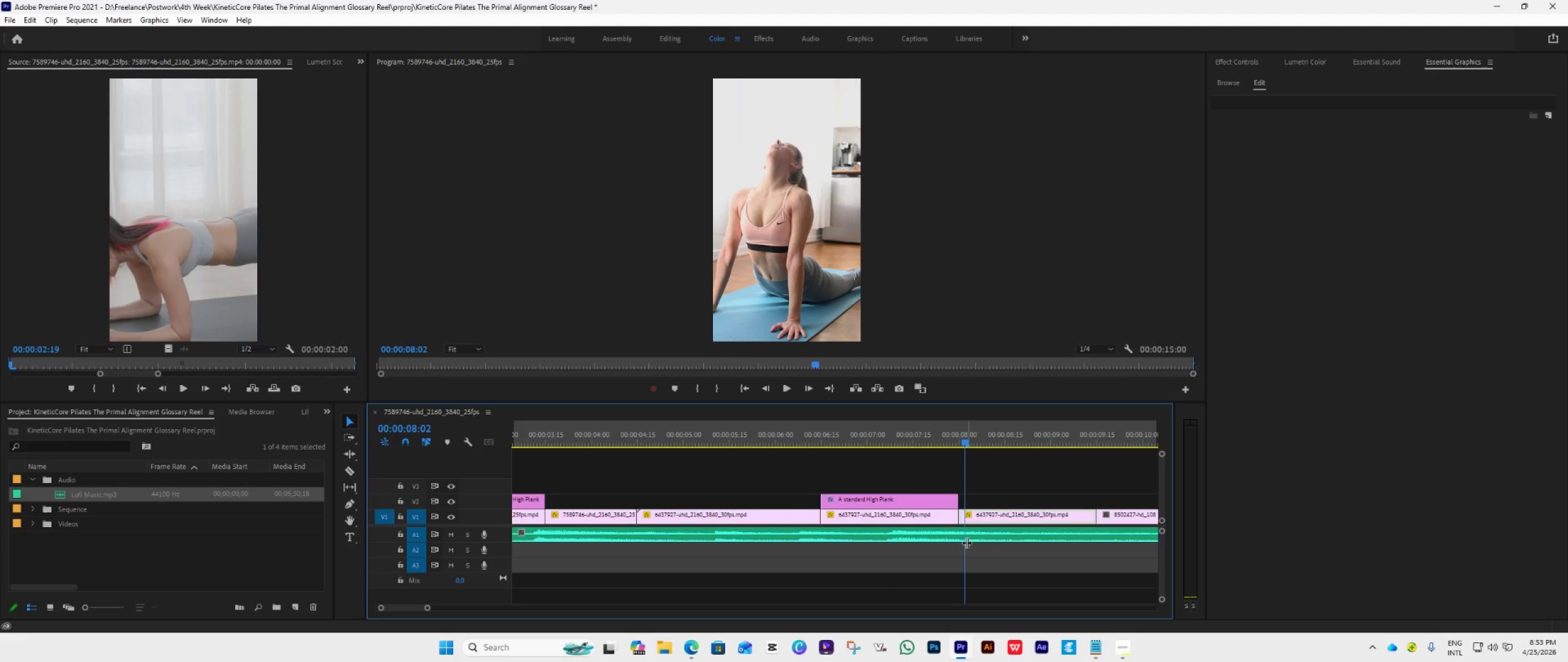 
scroll: coordinate [967, 542], scroll_direction: down, amount: 6.0
 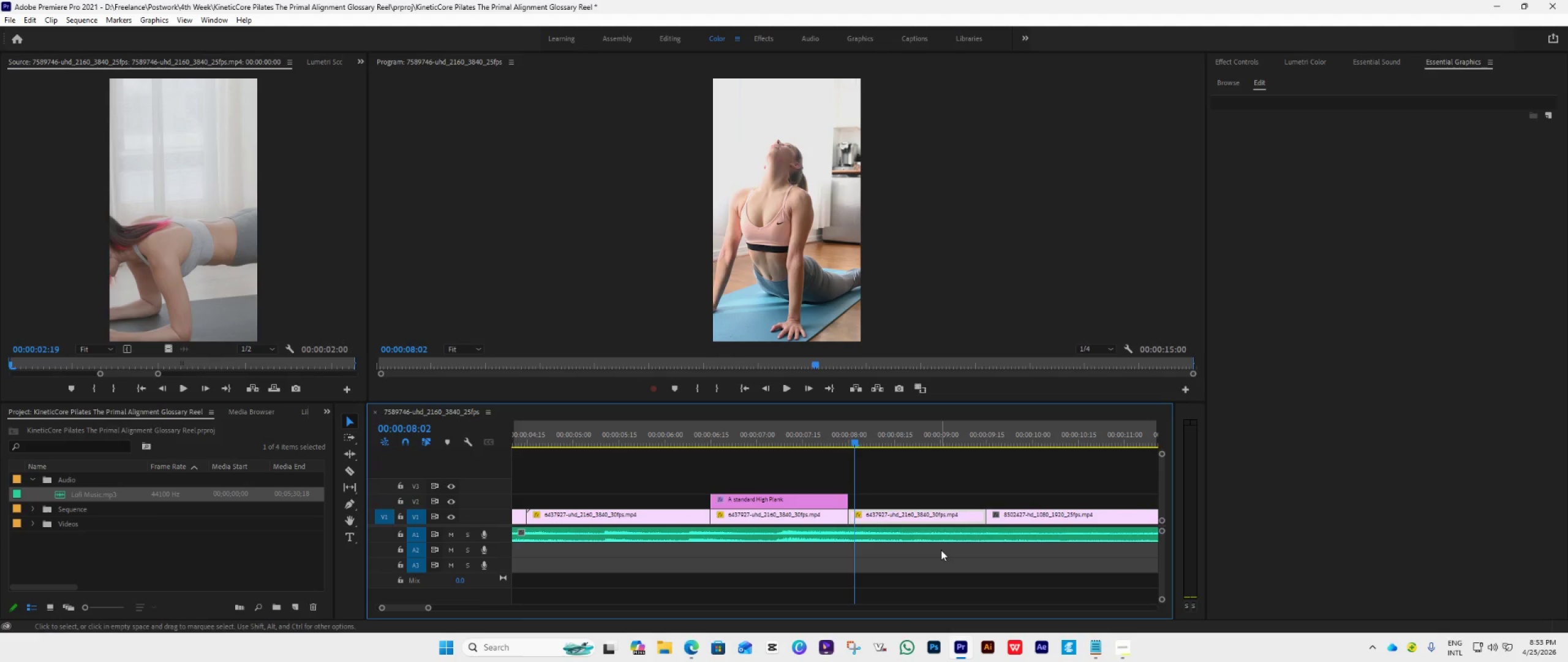 
hold_key(key=AltLeft, duration=0.58)
scroll: coordinate [750, 550], scroll_direction: up, amount: 3.0
 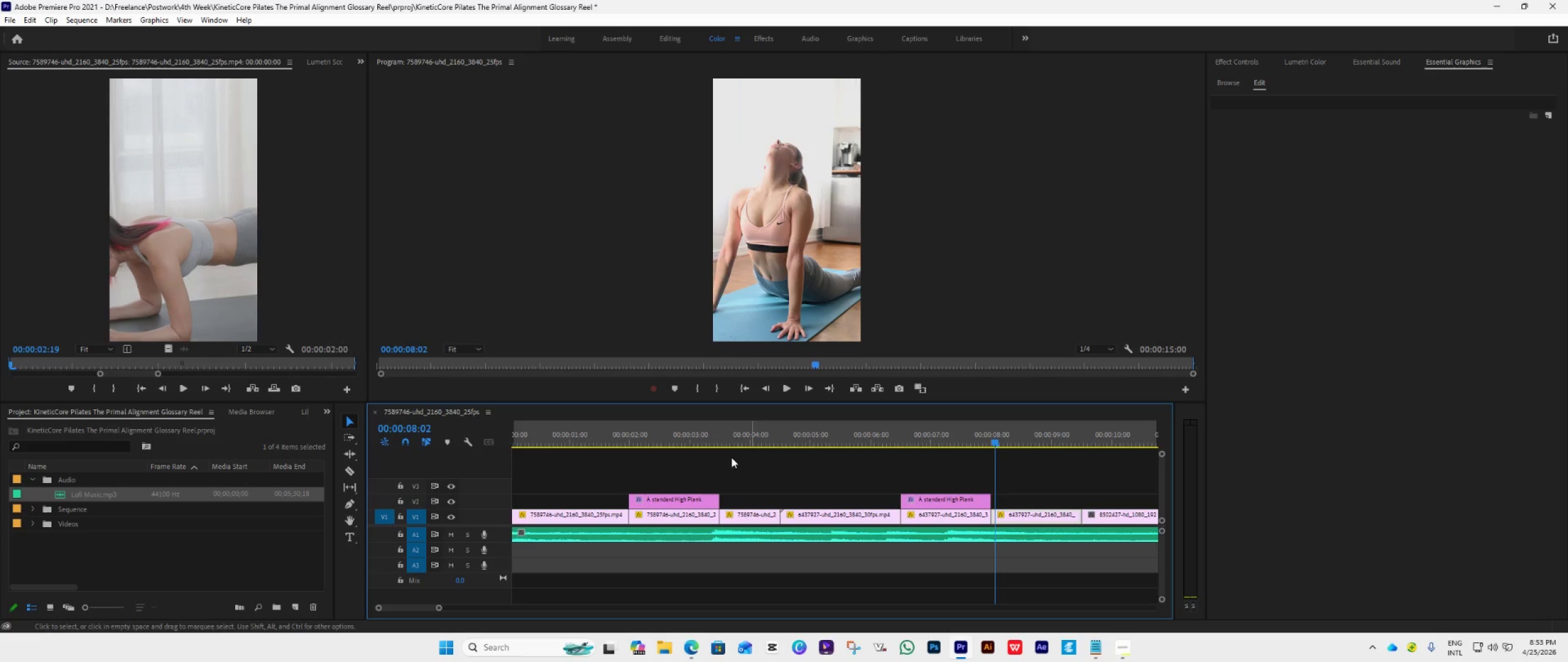 
left_click([739, 441])
 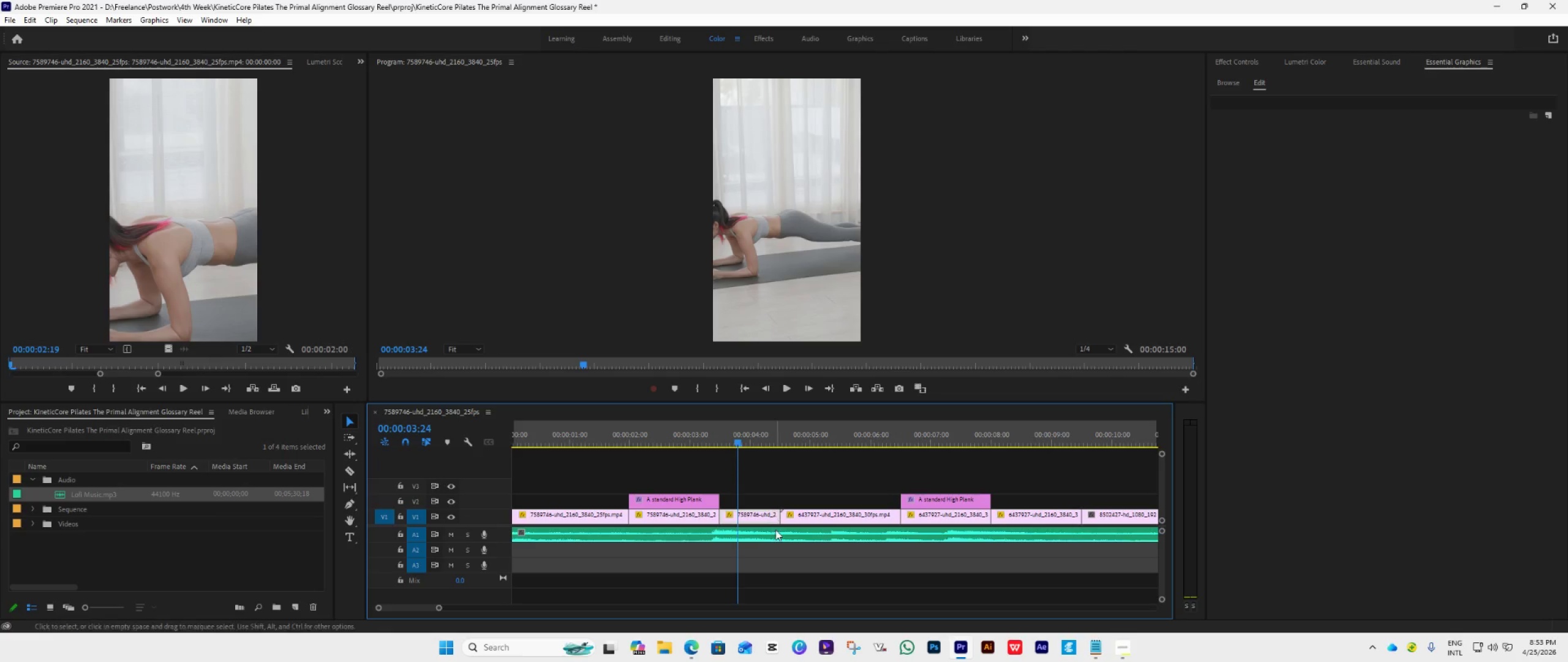 
hold_key(key=AltLeft, duration=1.25)
 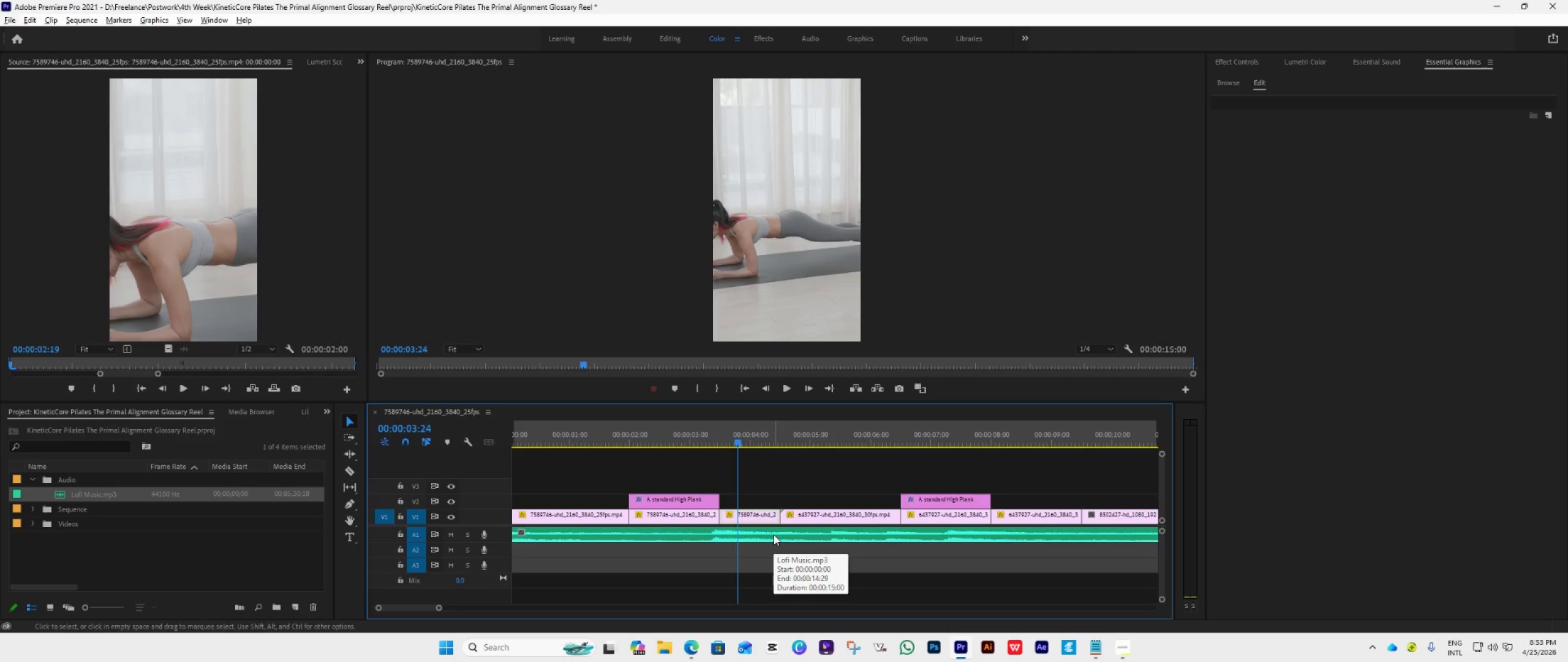 
hold_key(key=AltLeft, duration=3.0)
 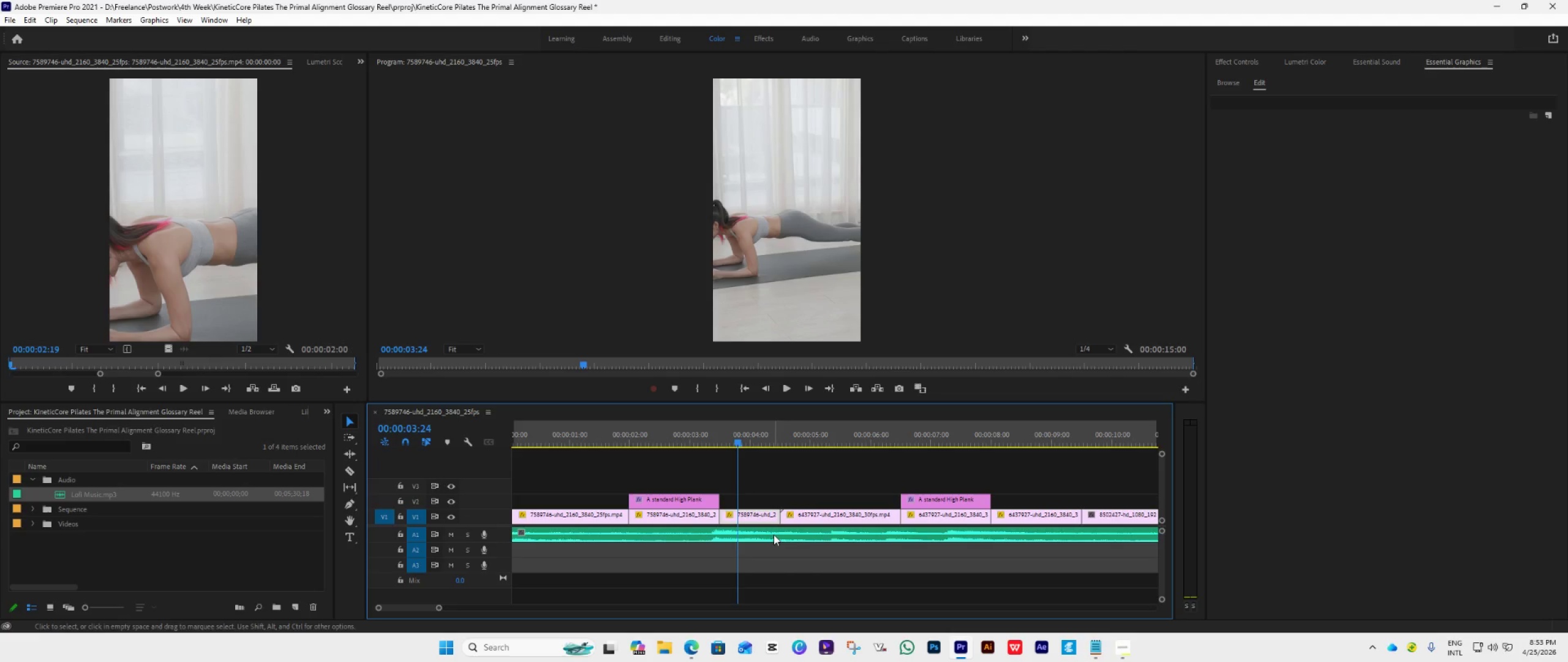 
wait(12.14)
 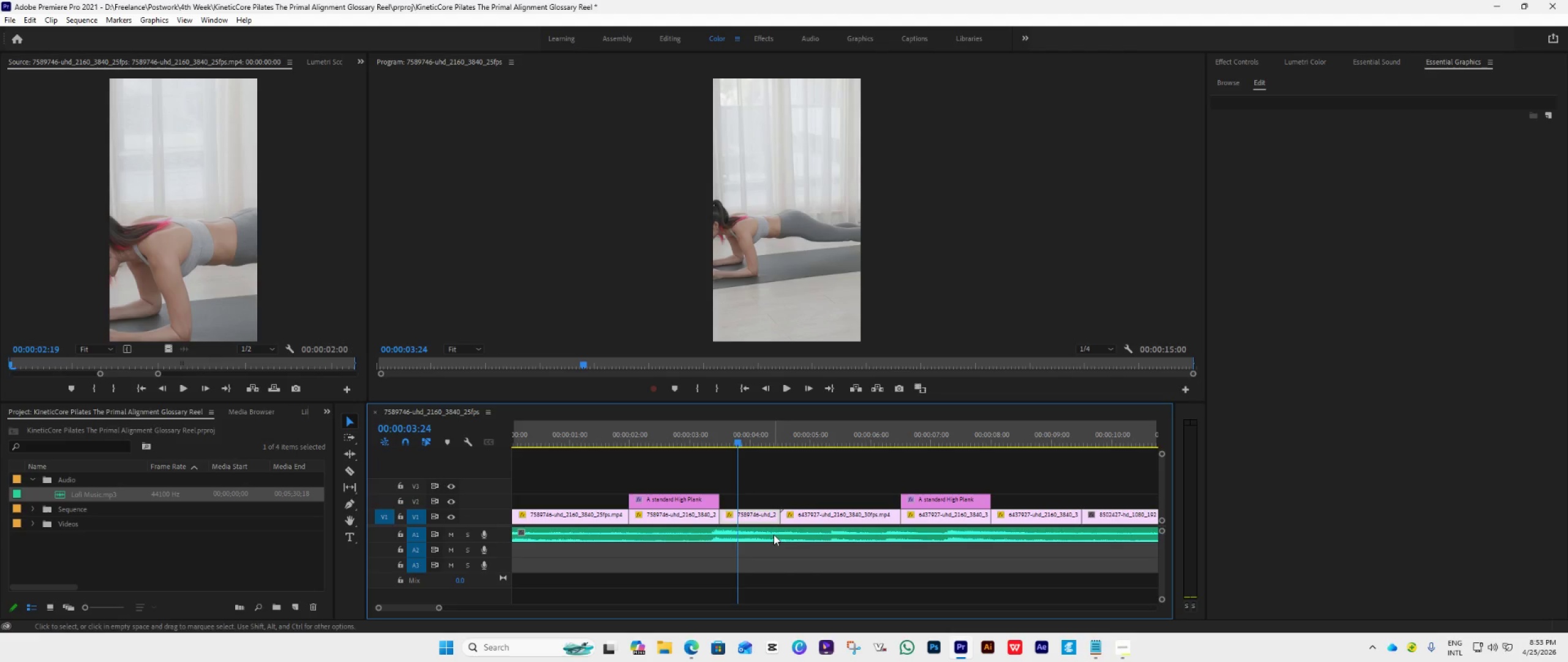 
left_click([949, 498])
 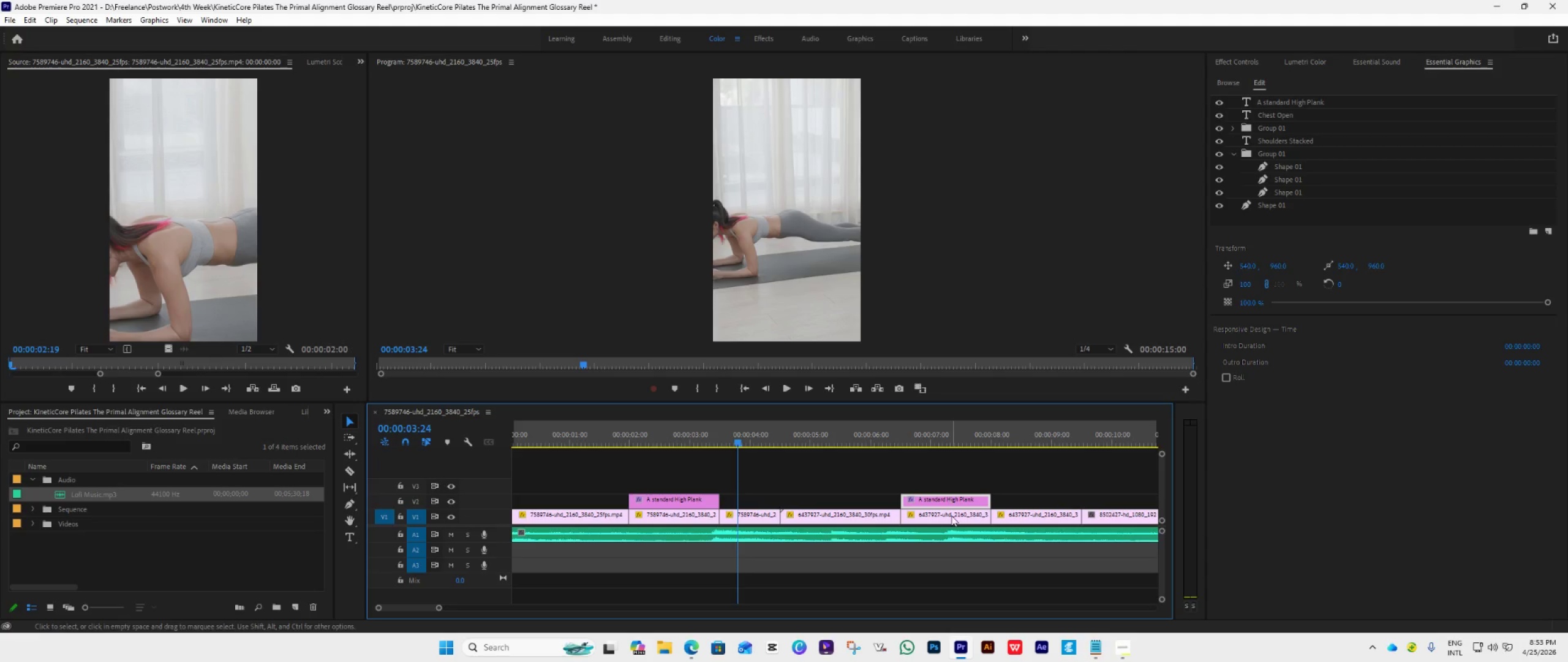 
hold_key(key=AltLeft, duration=0.64)
scroll: coordinate [951, 534], scroll_direction: down, amount: 4.0
 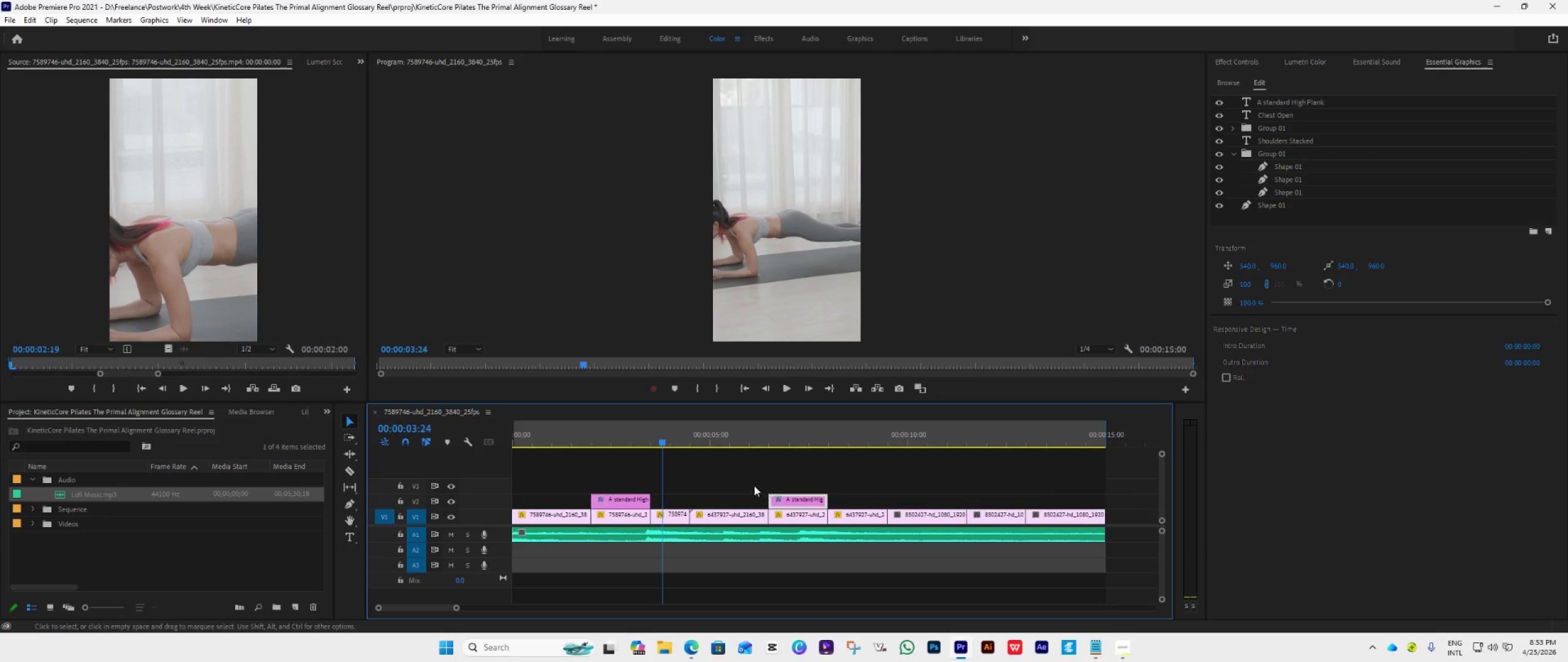 
left_click_drag(start_coordinate=[734, 471], to_coordinate=[1134, 518])
 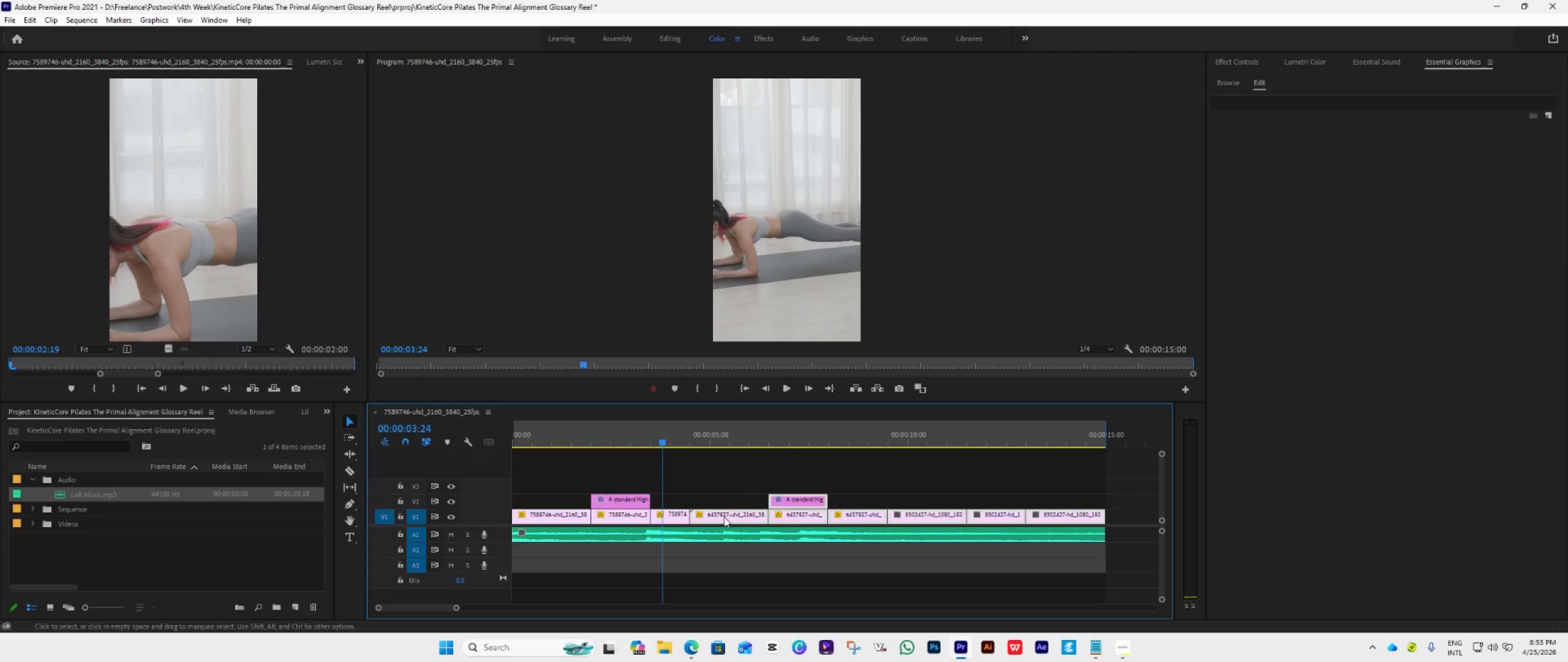 
left_click_drag(start_coordinate=[725, 517], to_coordinate=[903, 518])
 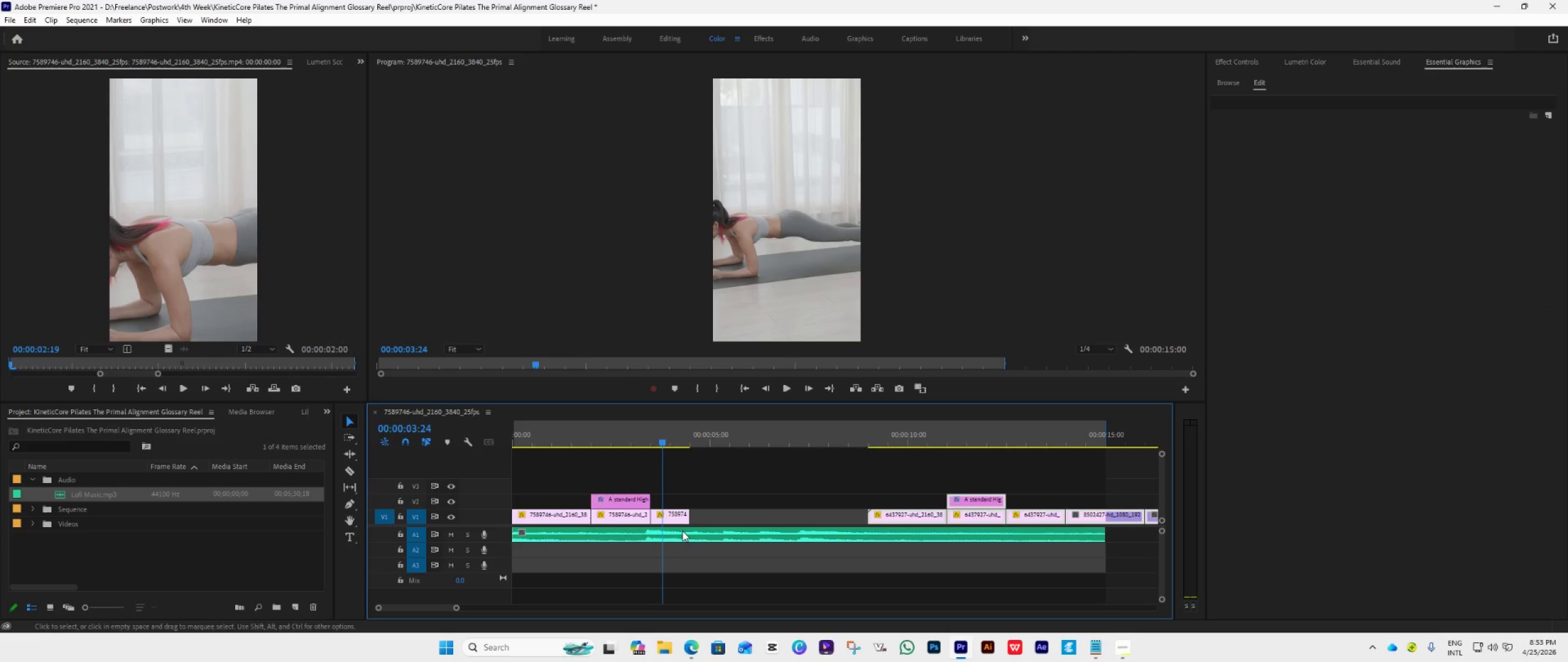 
hold_key(key=AltLeft, duration=0.69)
scroll: coordinate [685, 528], scroll_direction: up, amount: 13.0
 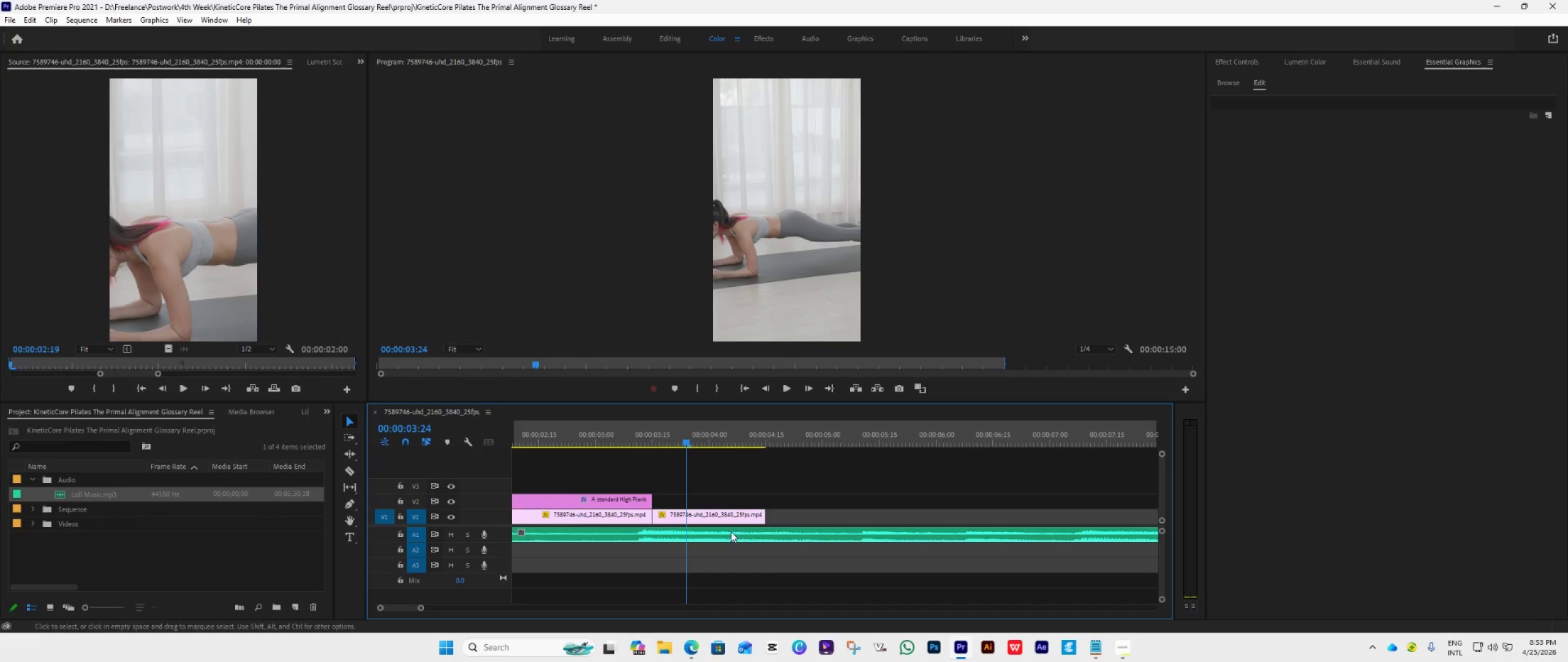 
hold_key(key=AltLeft, duration=0.38)
scroll: coordinate [782, 519], scroll_direction: up, amount: 9.0
 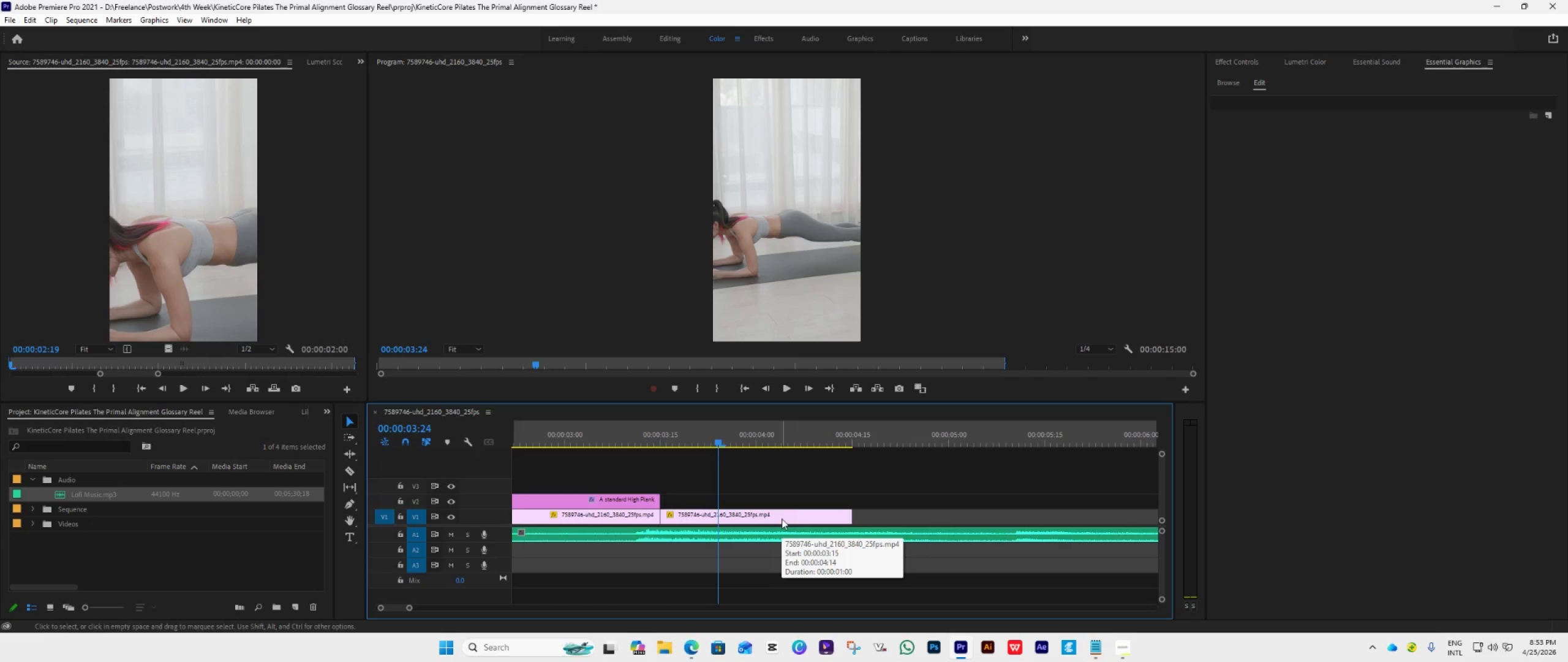 
scroll: coordinate [782, 519], scroll_direction: down, amount: 4.0
 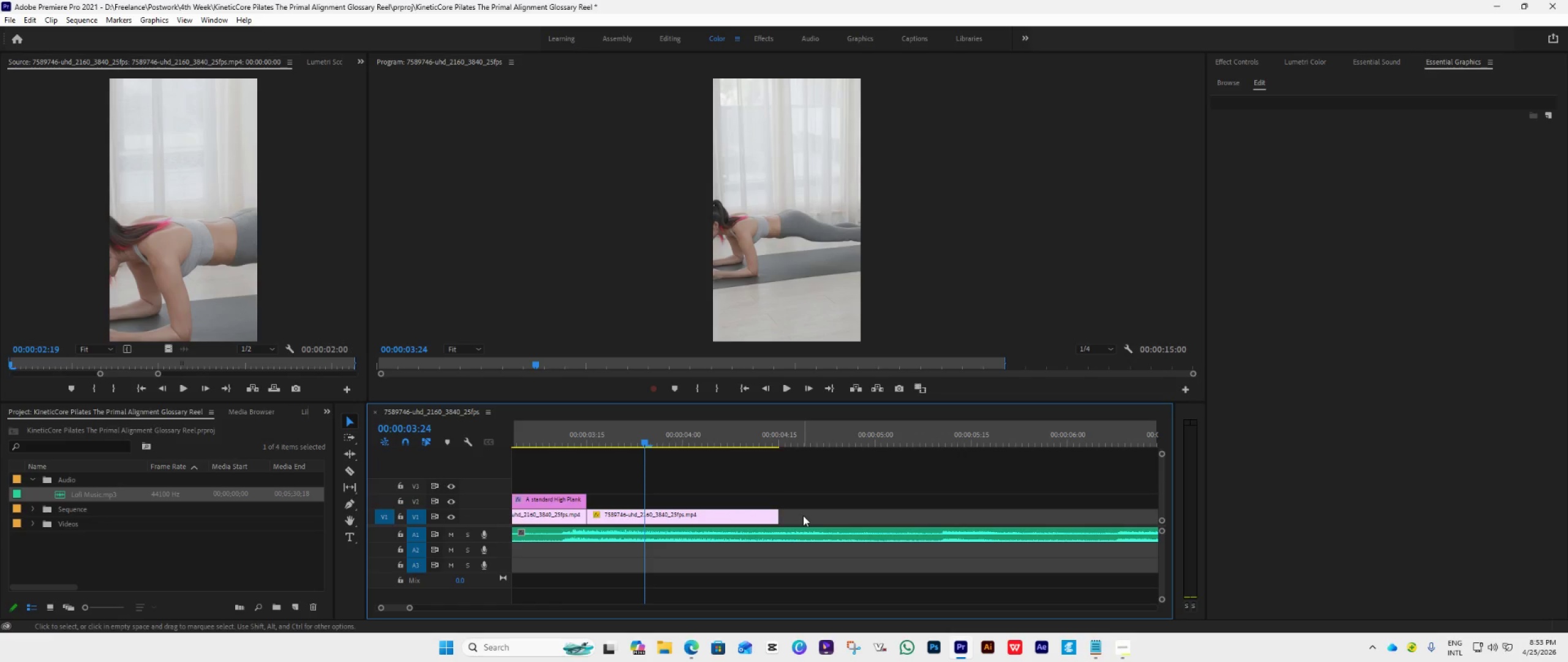 
wait(6.37)
 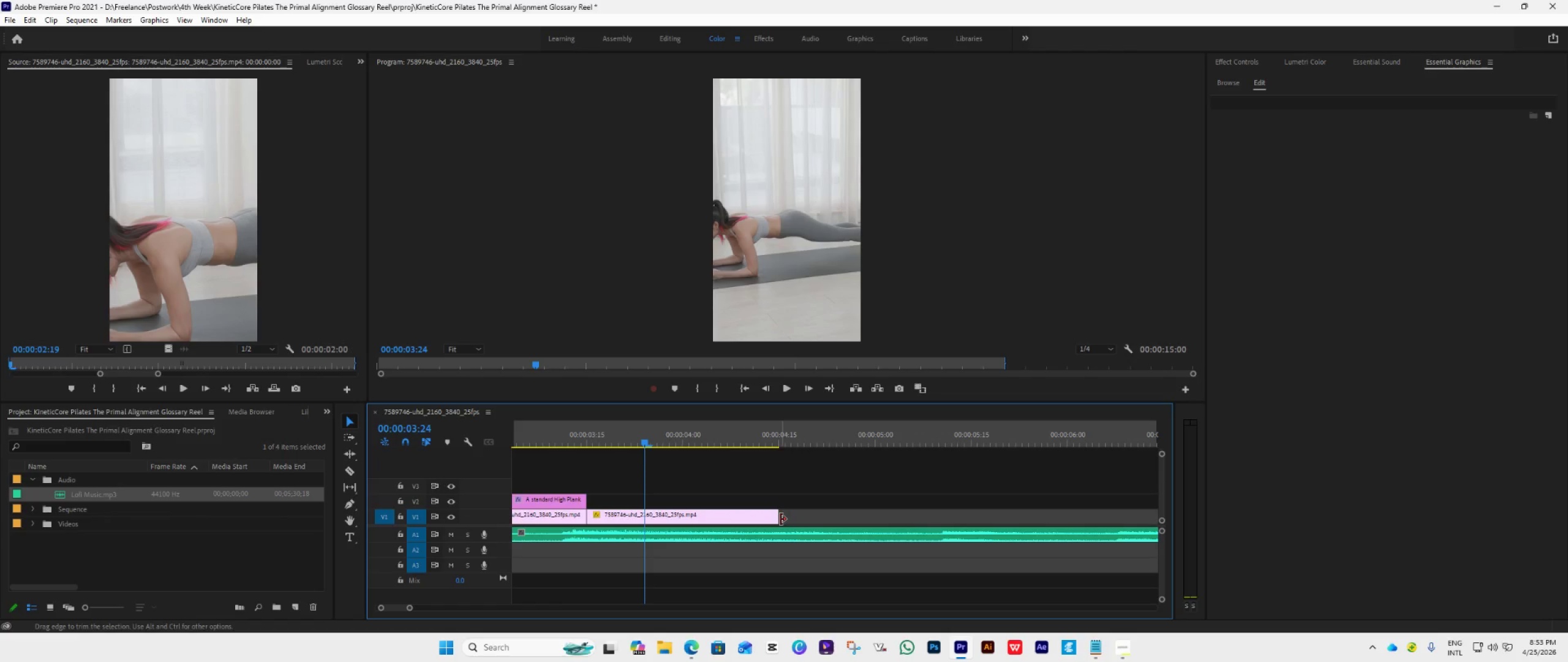 
left_click_drag(start_coordinate=[782, 517], to_coordinate=[781, 544])
 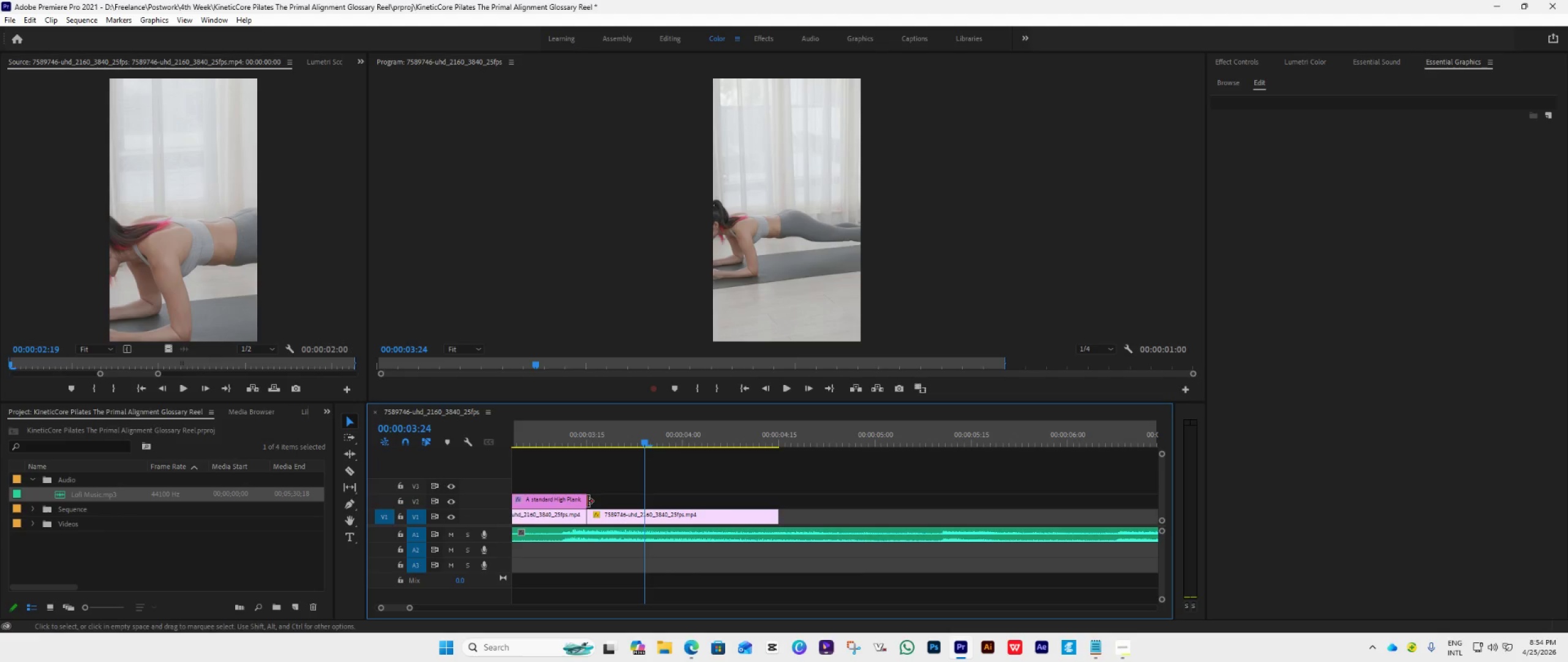 
scroll: coordinate [858, 559], scroll_direction: down, amount: 4.0
 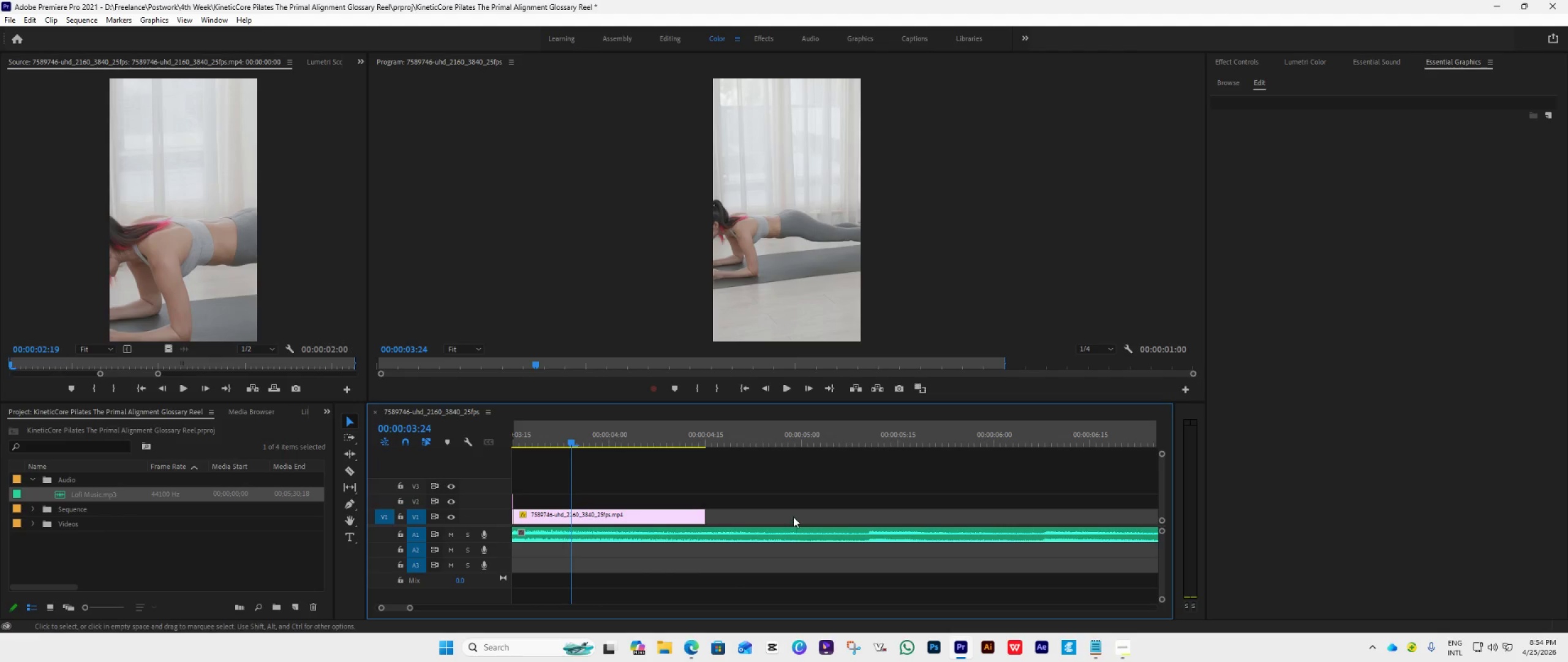 
left_click([793, 517])
 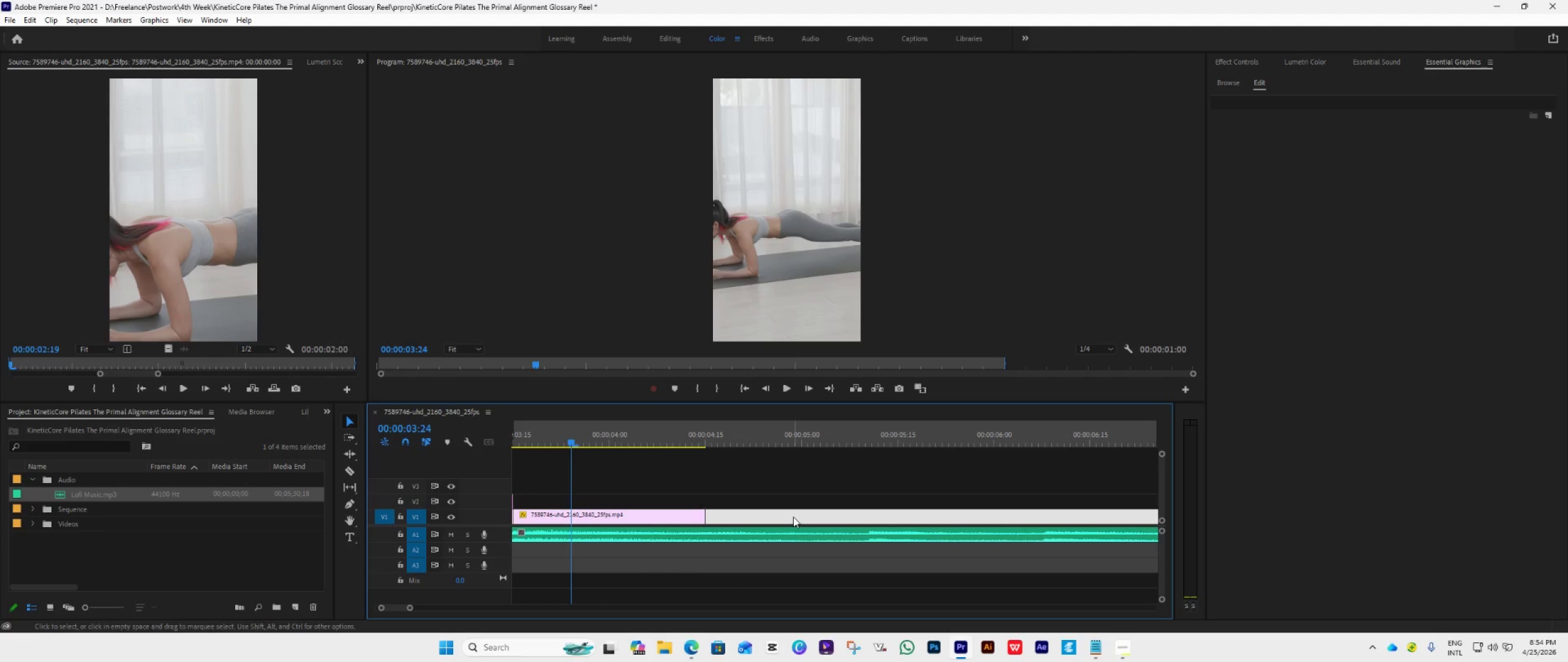 
key(Delete)
 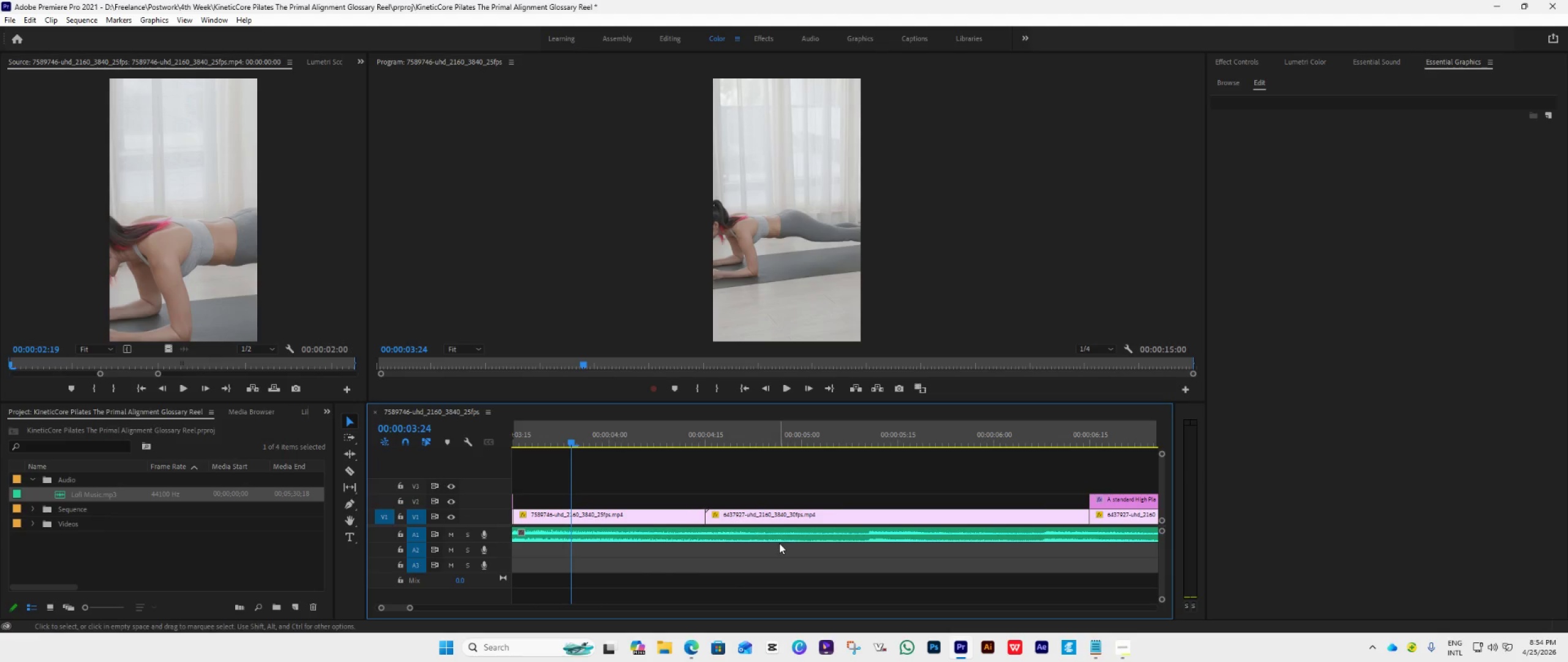 
scroll: coordinate [779, 547], scroll_direction: down, amount: 33.0
 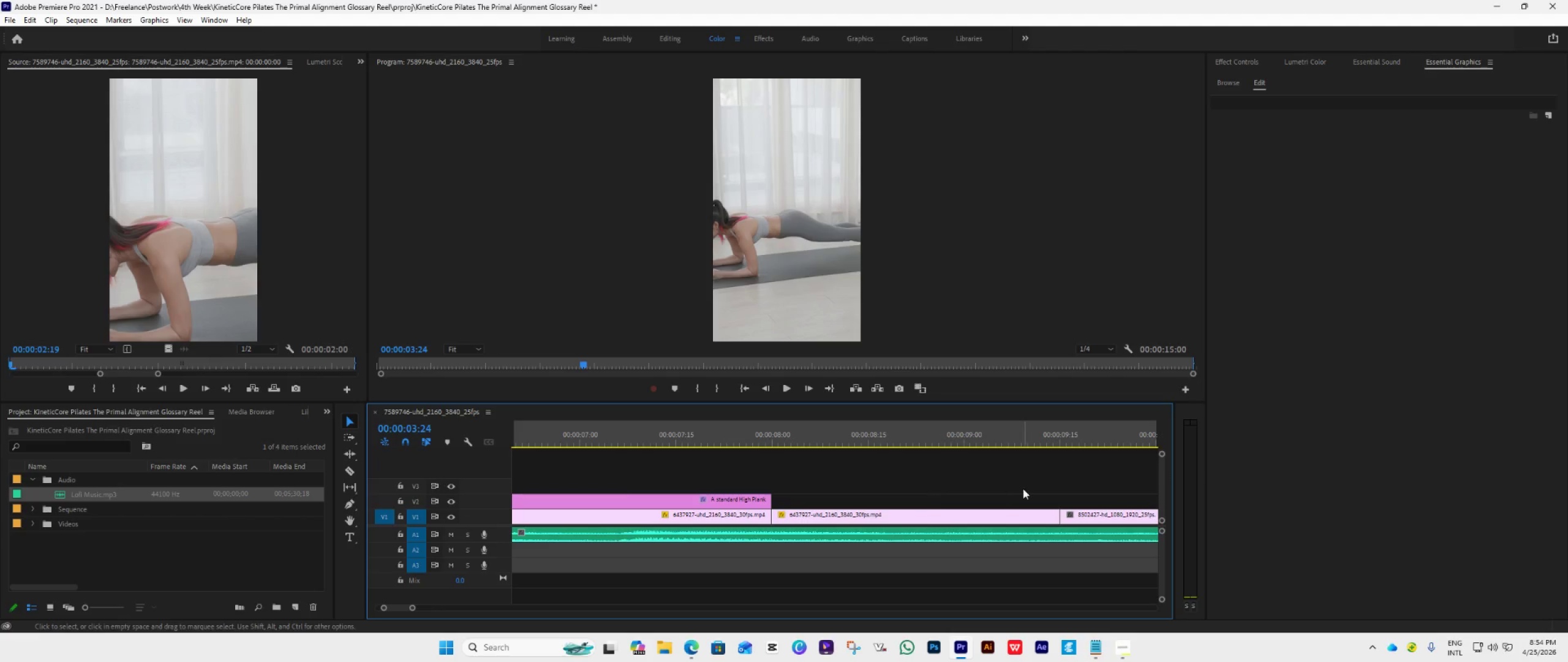 
left_click_drag(start_coordinate=[1059, 519], to_coordinate=[962, 547])
 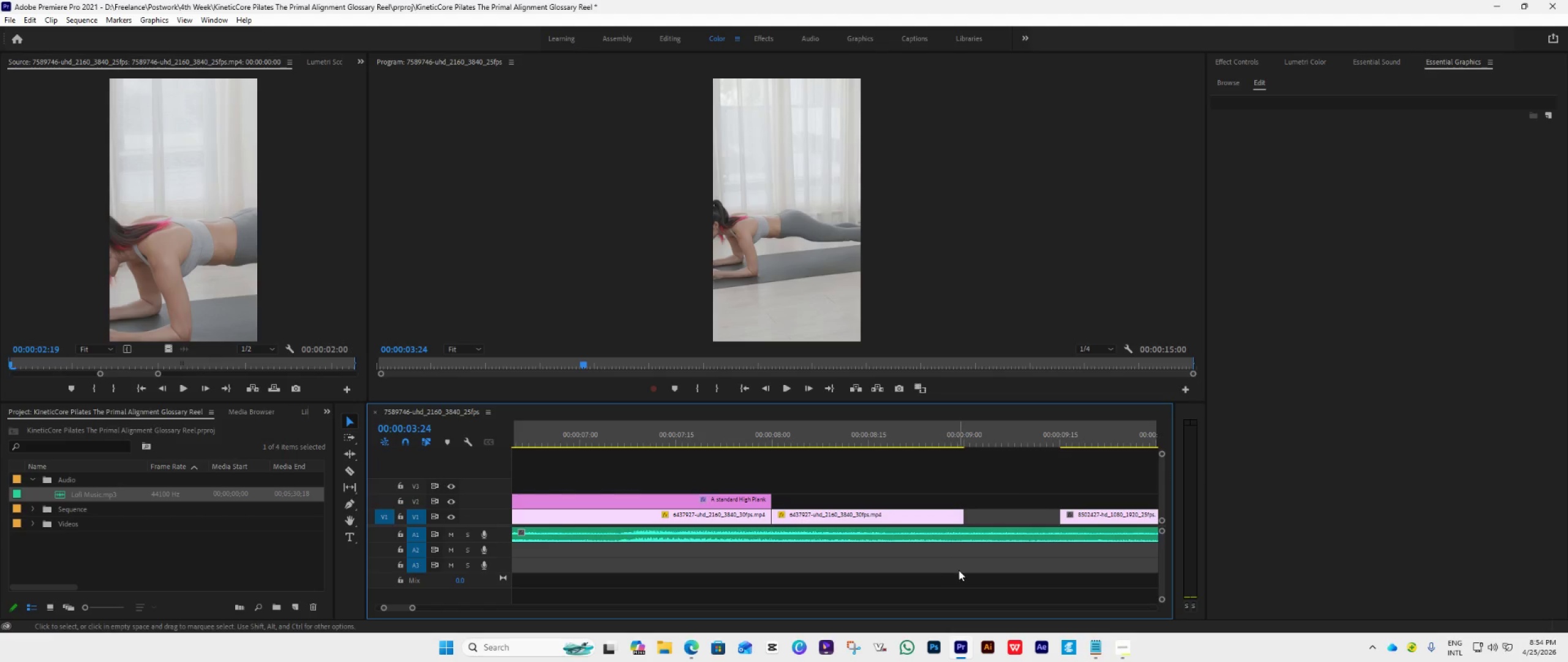 
left_click([919, 520])
 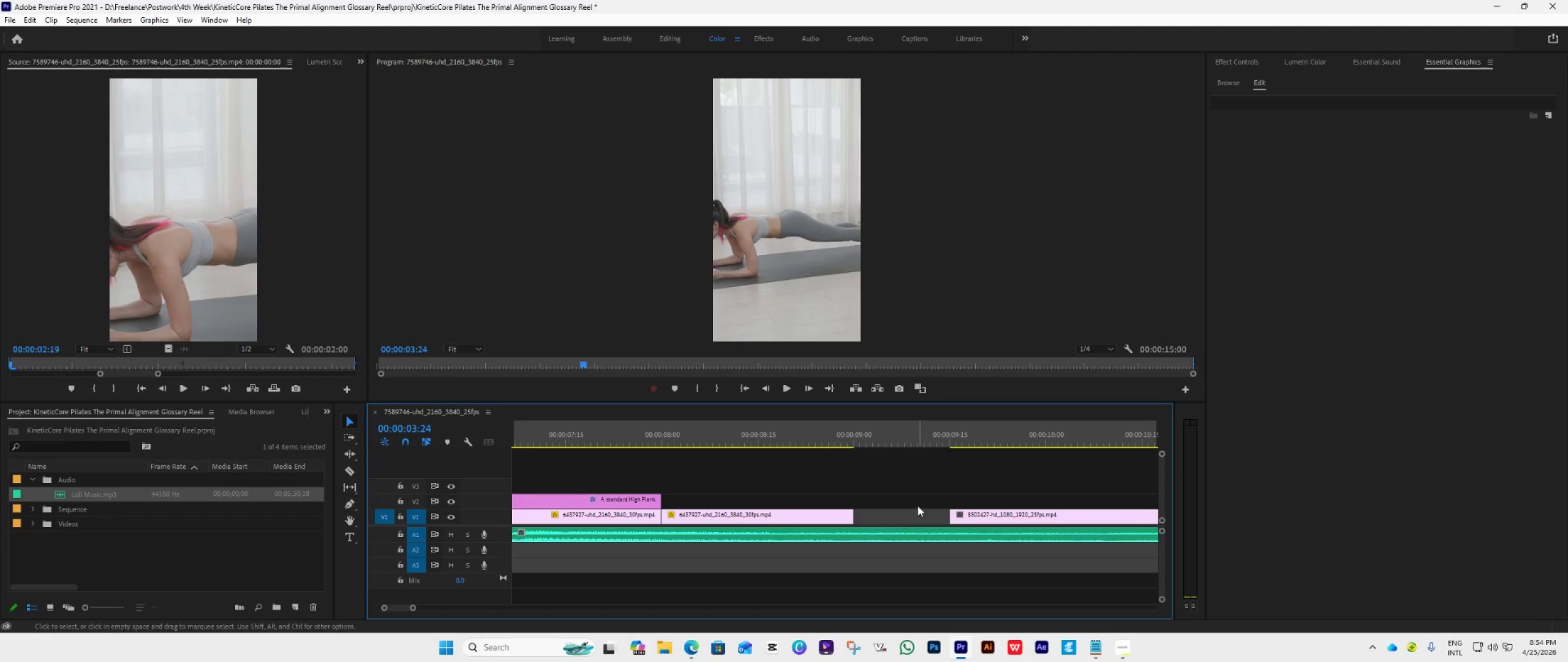 
scroll: coordinate [951, 575], scroll_direction: down, amount: 6.0
 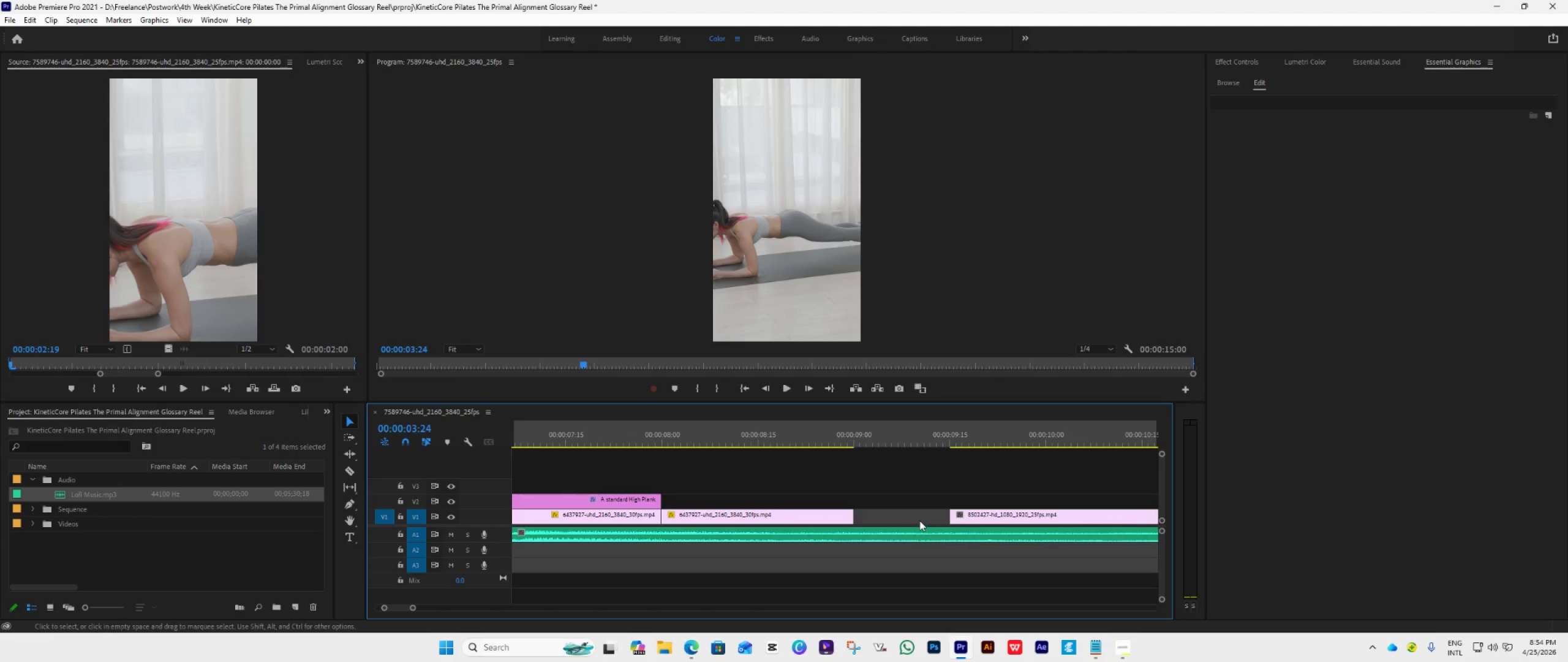 
left_click([899, 509])
 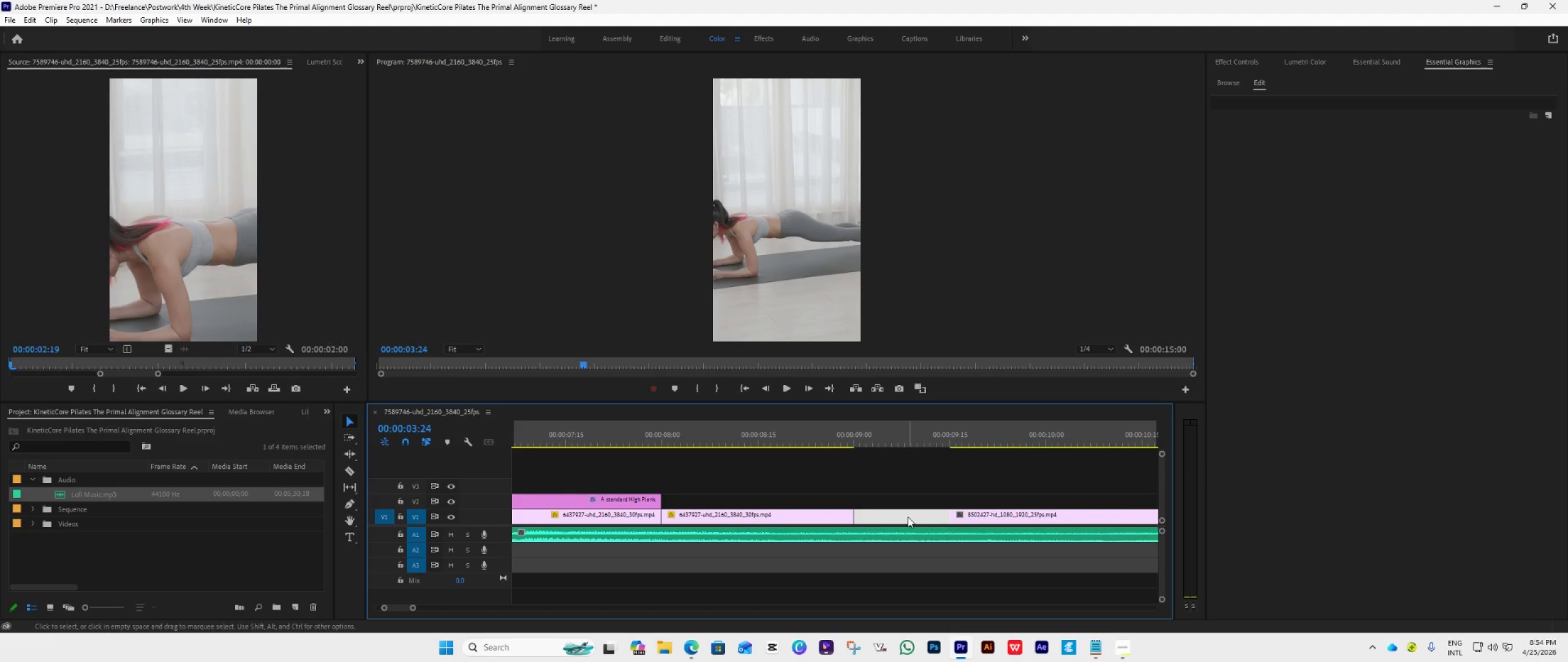 
key(Delete)
 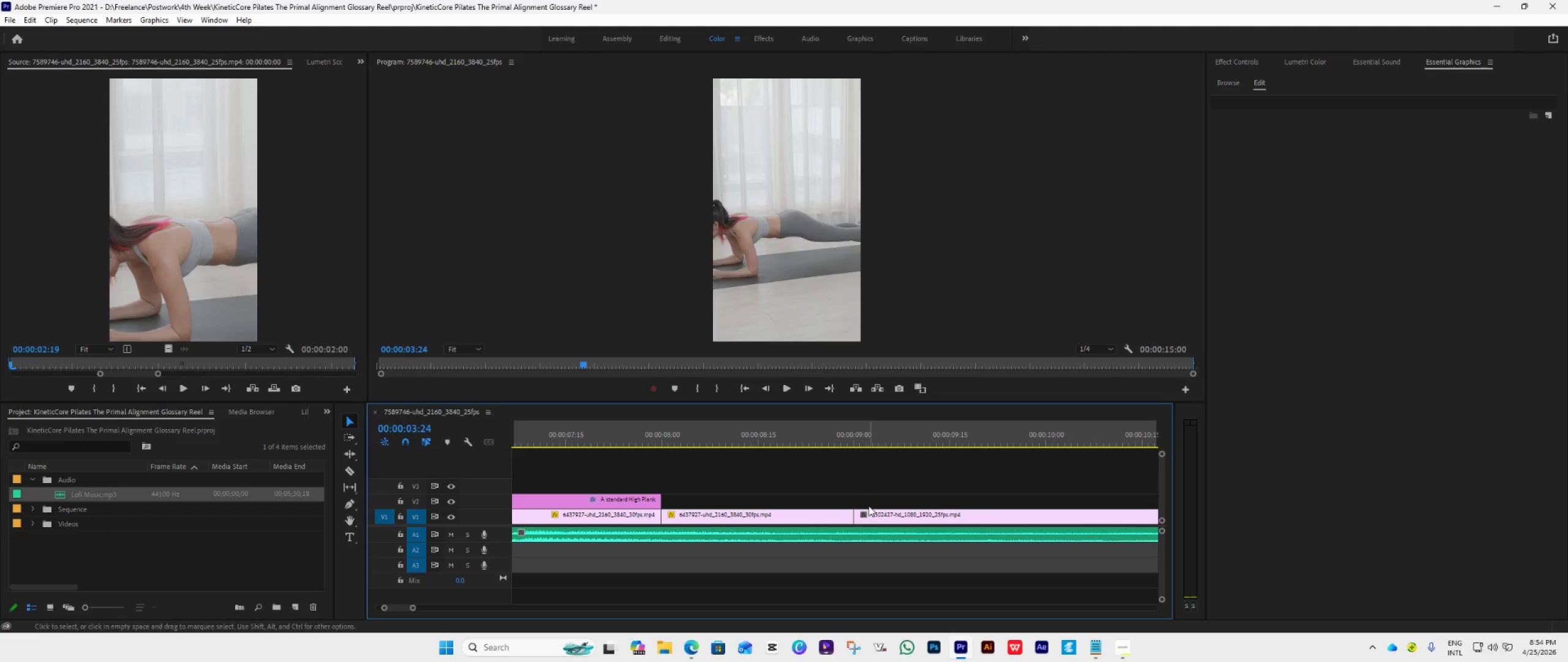 
scroll: coordinate [868, 508], scroll_direction: down, amount: 27.0
 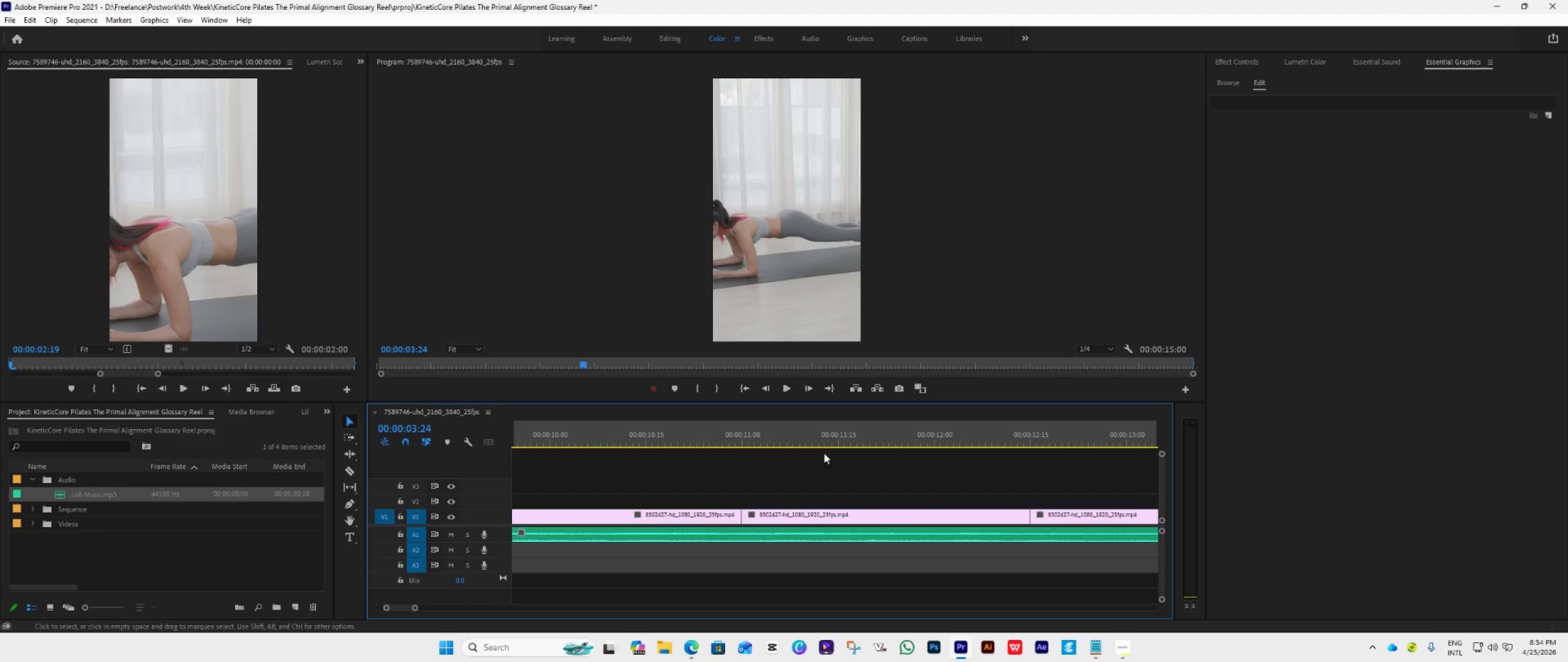 
left_click([800, 438])
 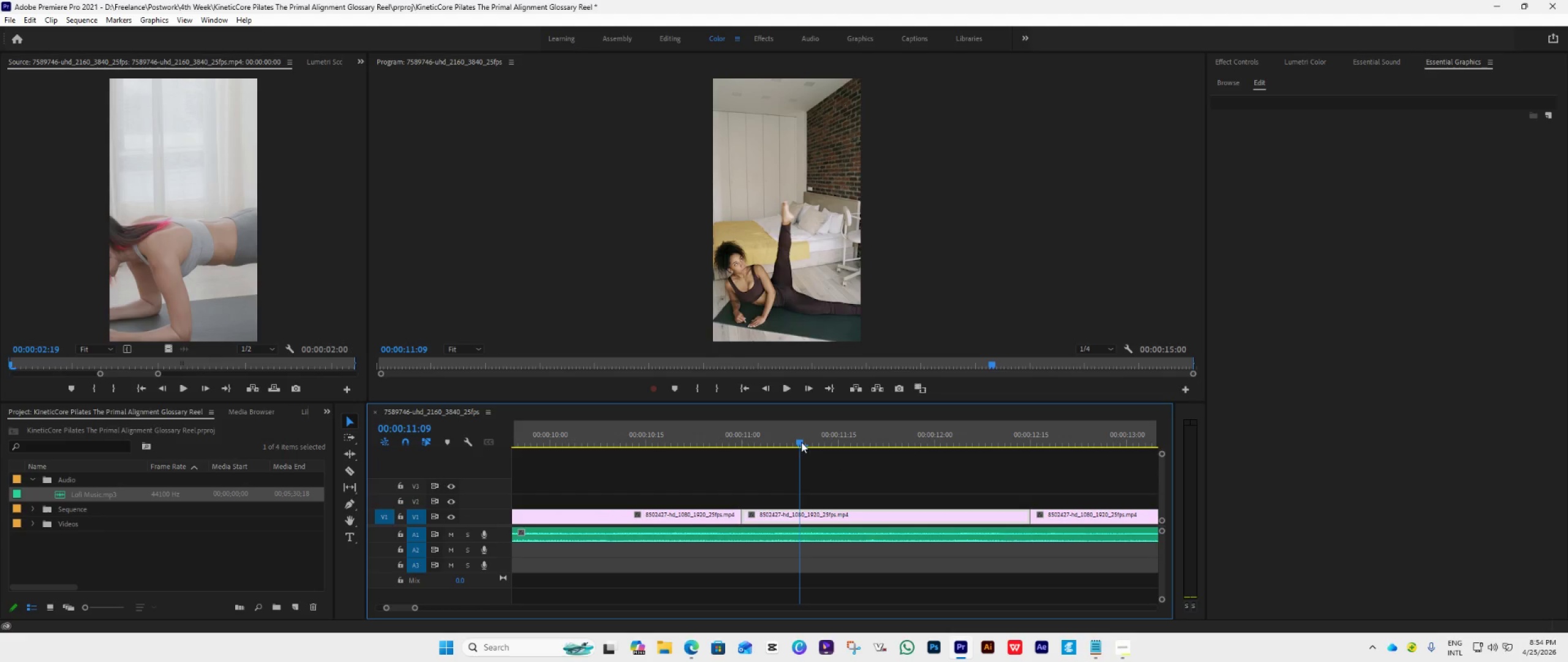 
key(Space)
 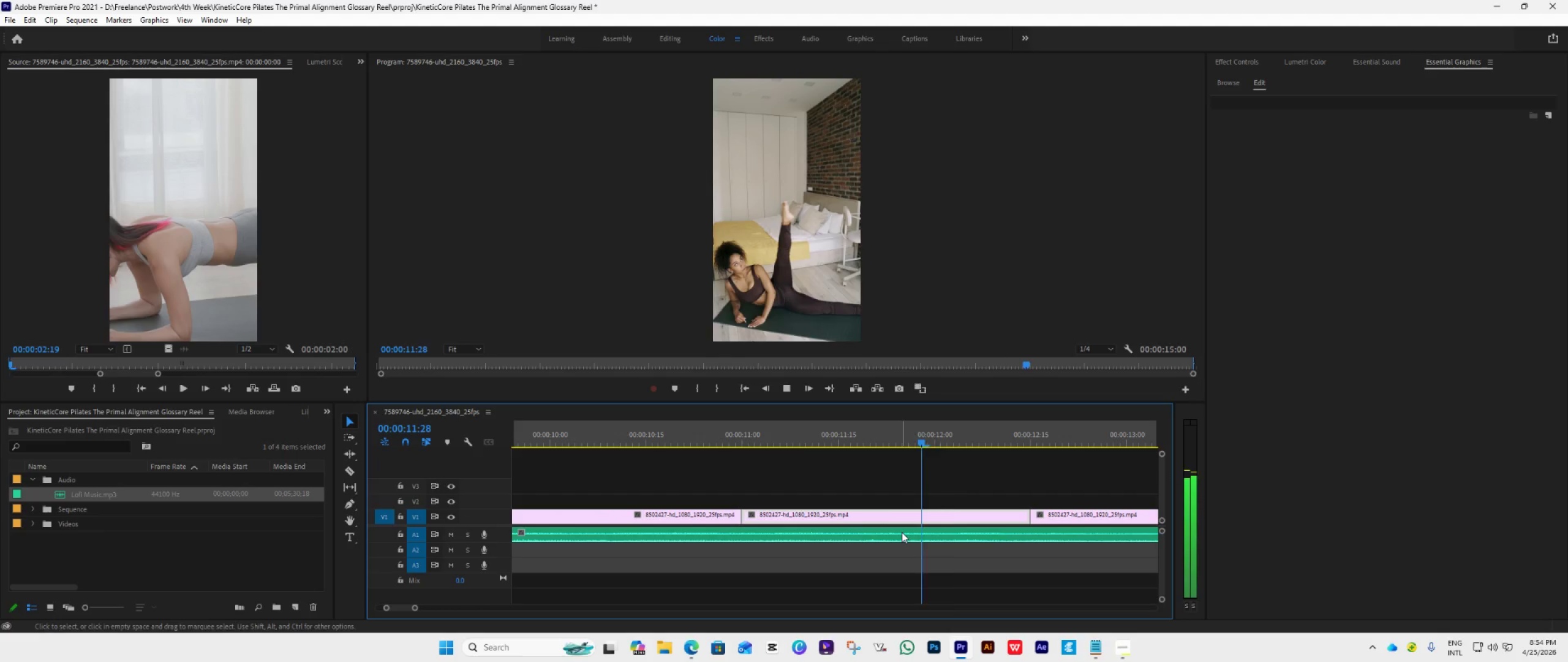 
key(Space)
 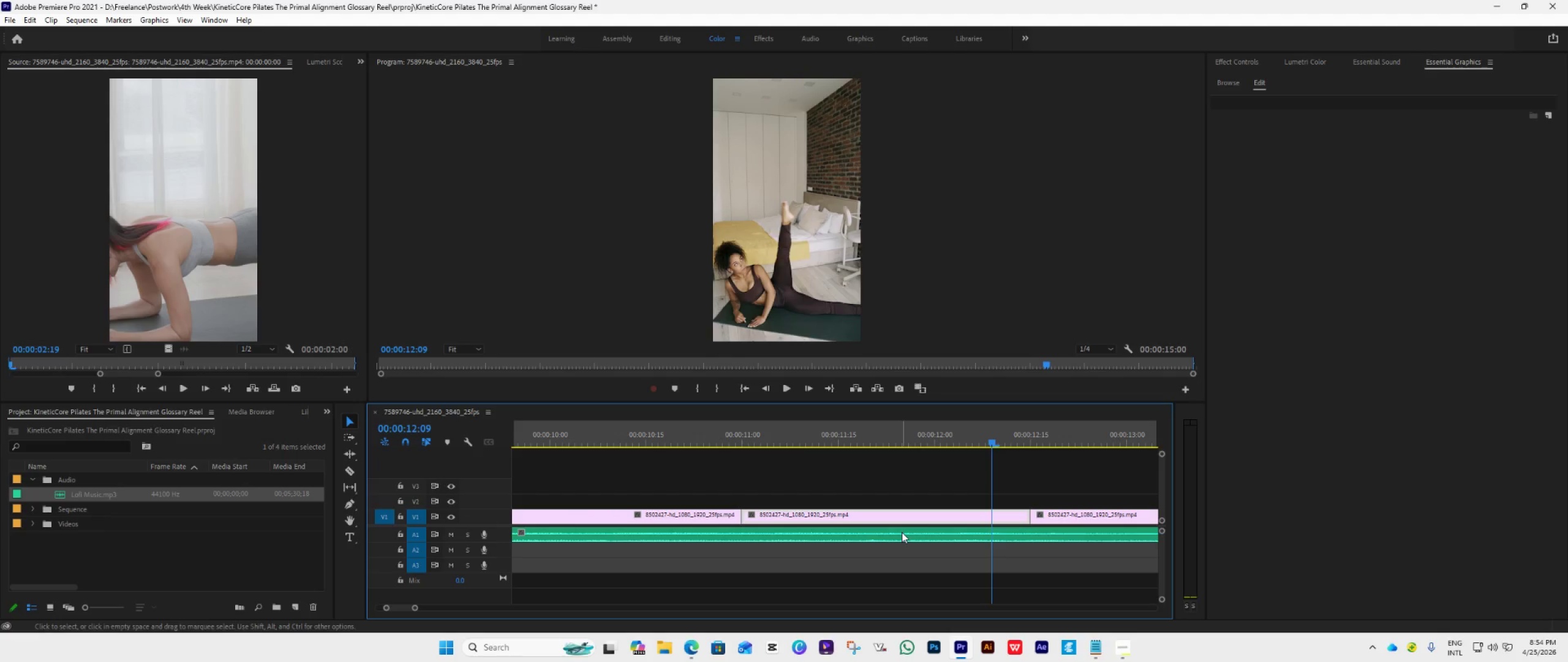 
scroll: coordinate [902, 532], scroll_direction: down, amount: 13.0
 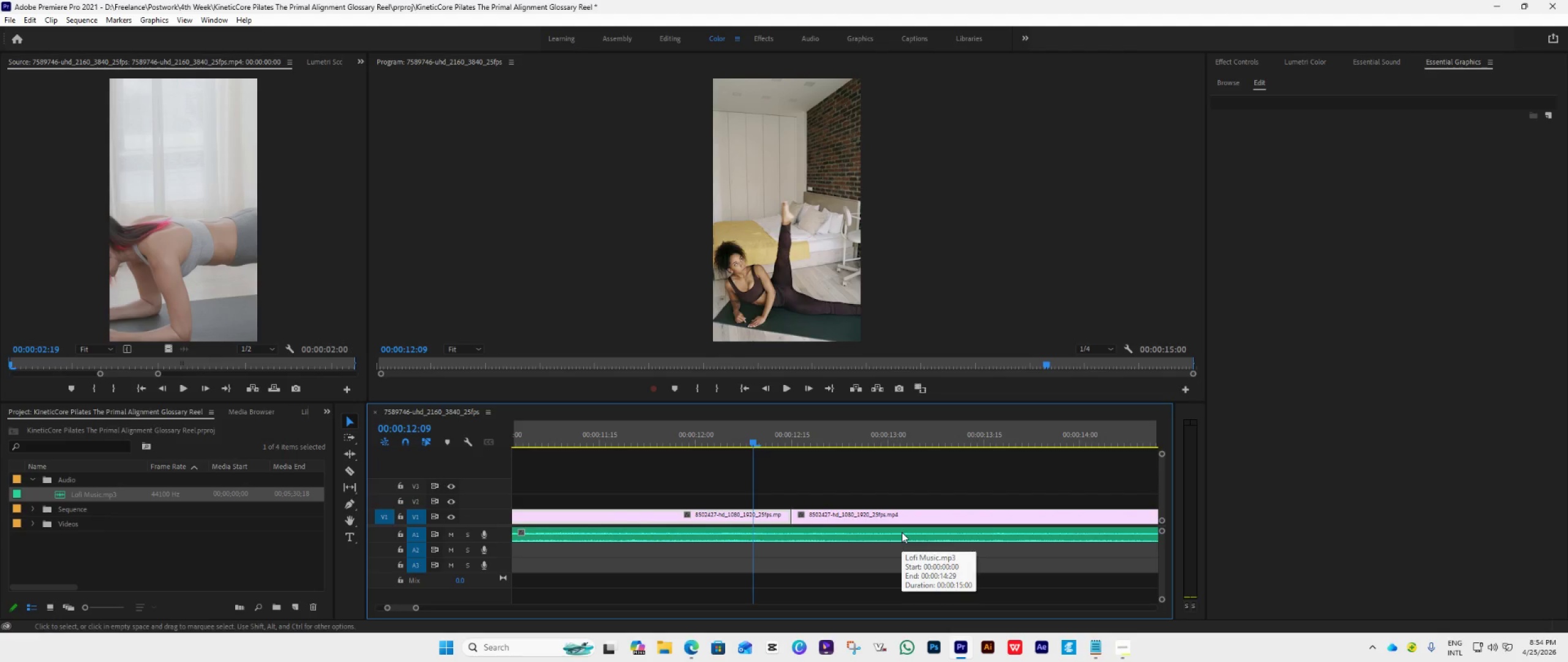 
hold_key(key=AltLeft, duration=0.38)
scroll: coordinate [902, 532], scroll_direction: down, amount: 3.0
 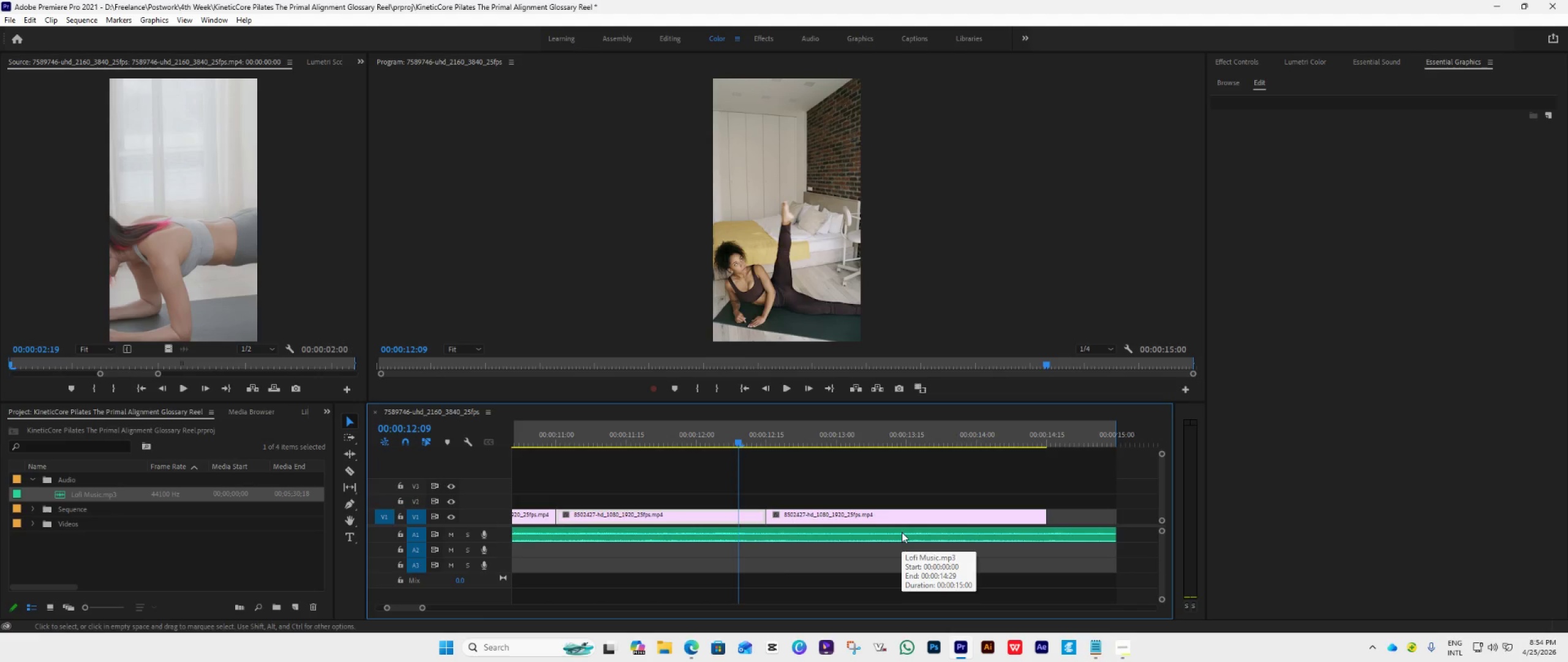 
key(Alt+AltLeft)
 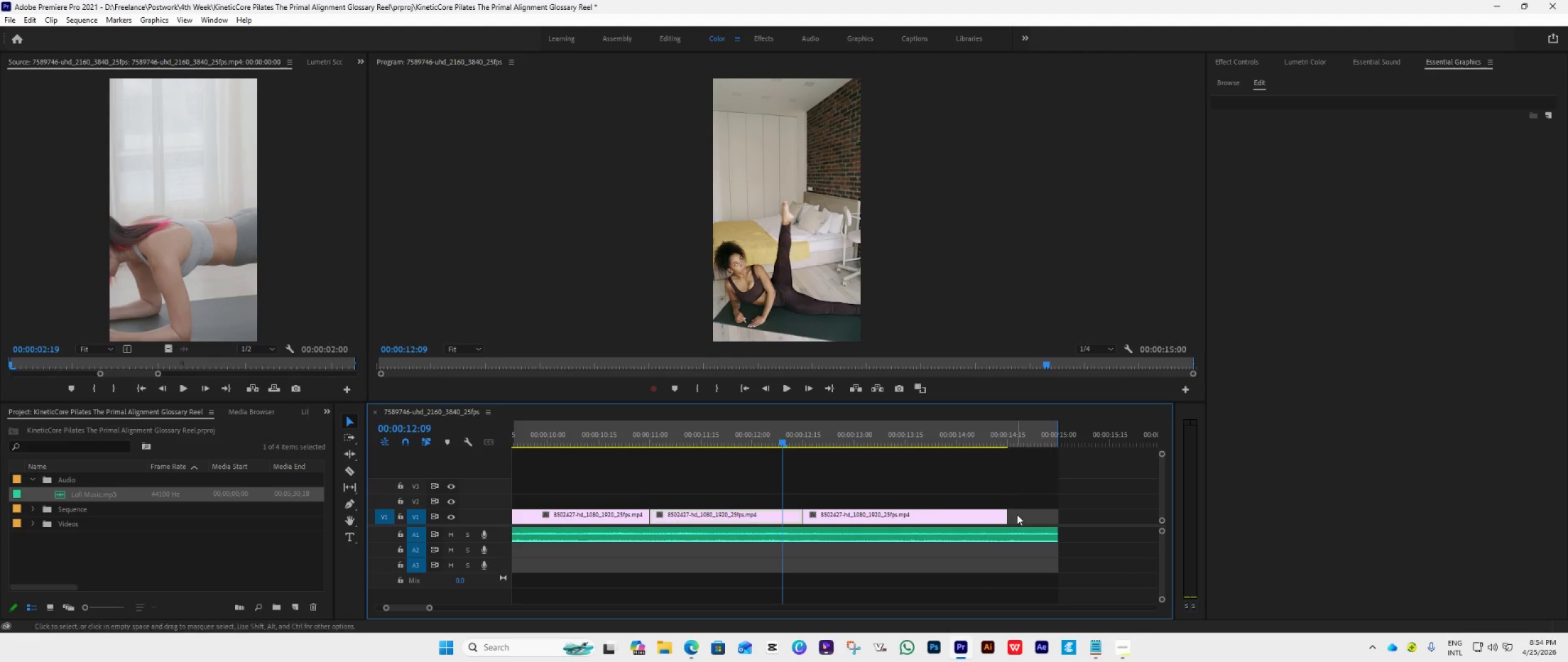 
left_click_drag(start_coordinate=[1011, 514], to_coordinate=[1061, 535])
 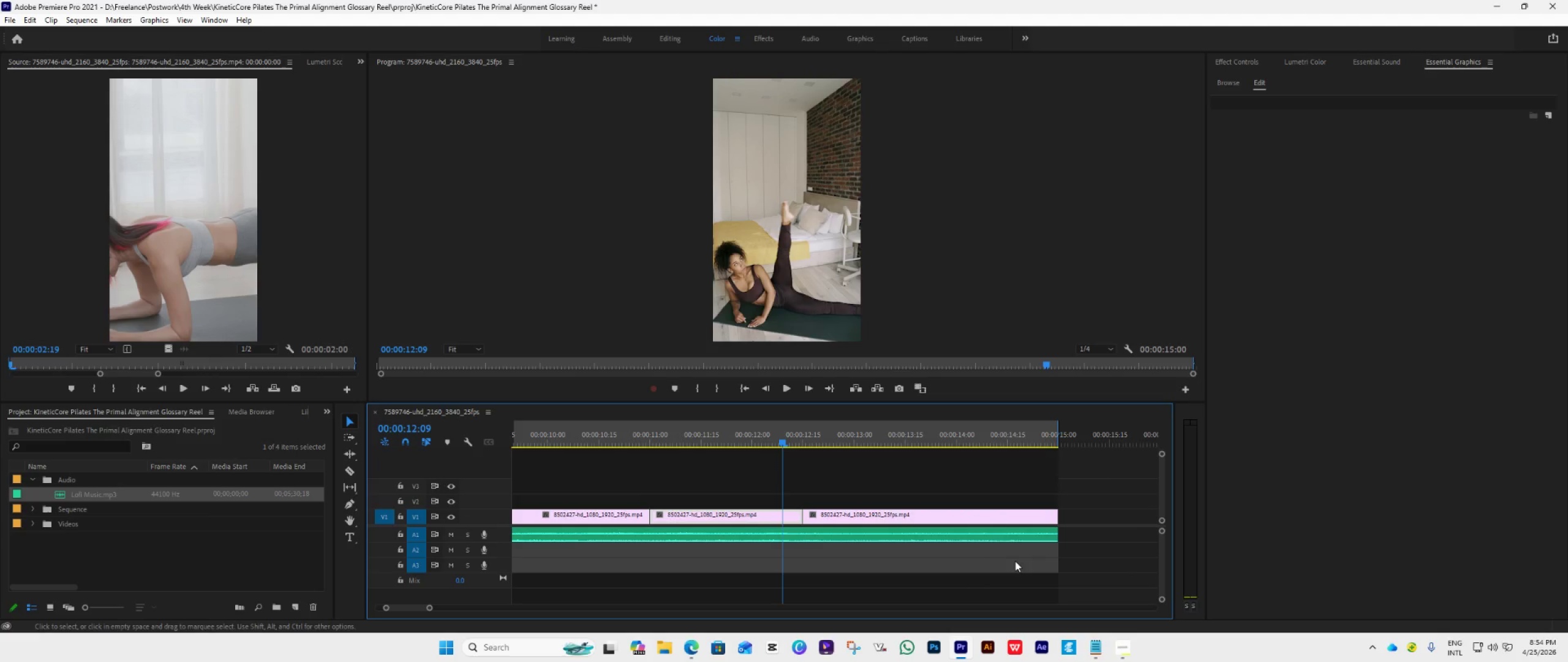 
key(Space)
 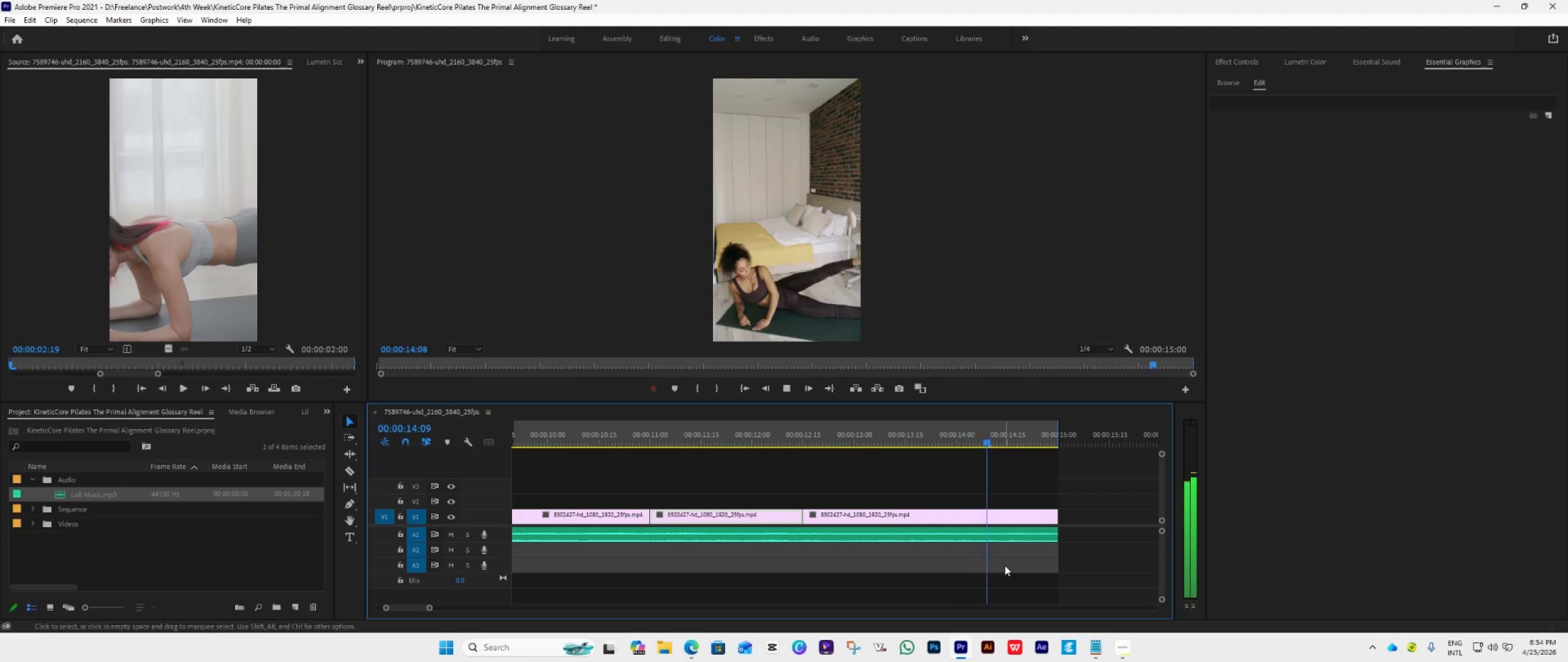 
key(Space)
 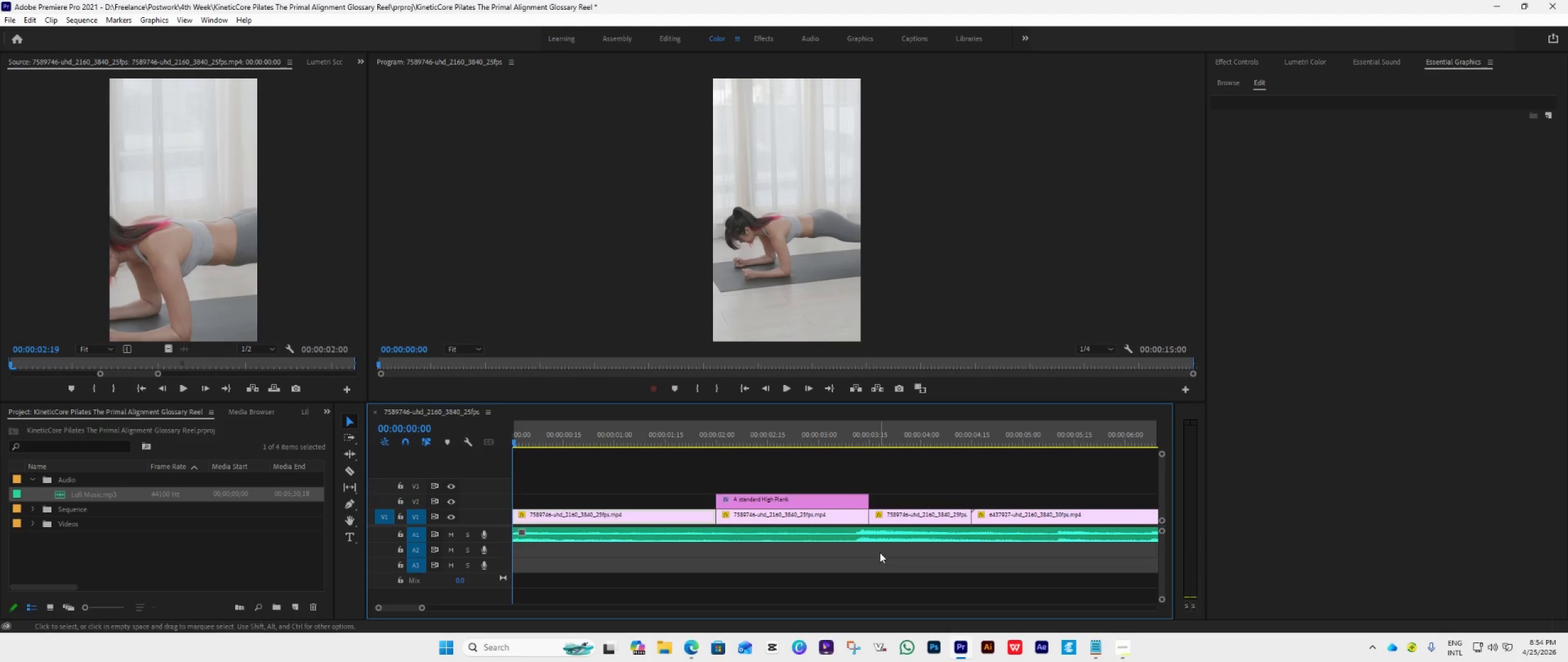 
key(Space)
 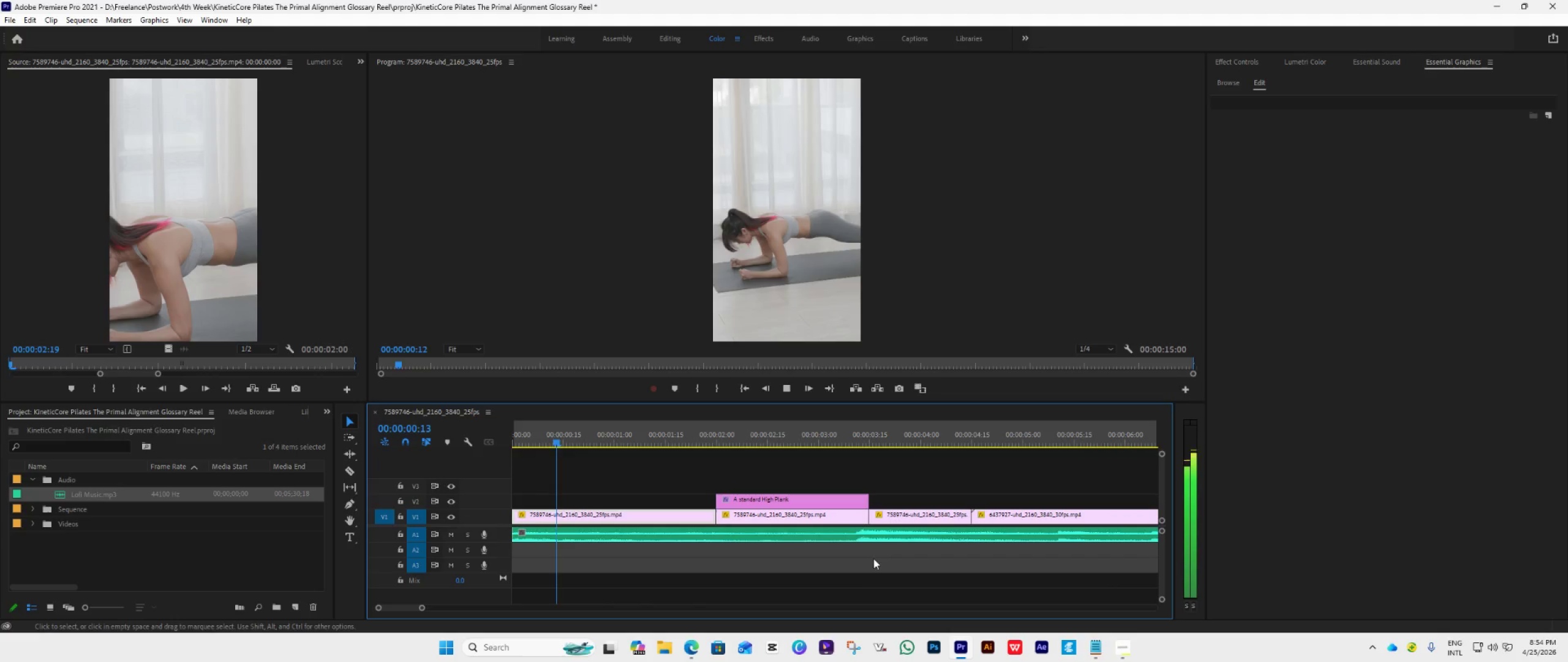 
hold_key(key=AltLeft, duration=0.67)
scroll: coordinate [864, 565], scroll_direction: down, amount: 11.0
 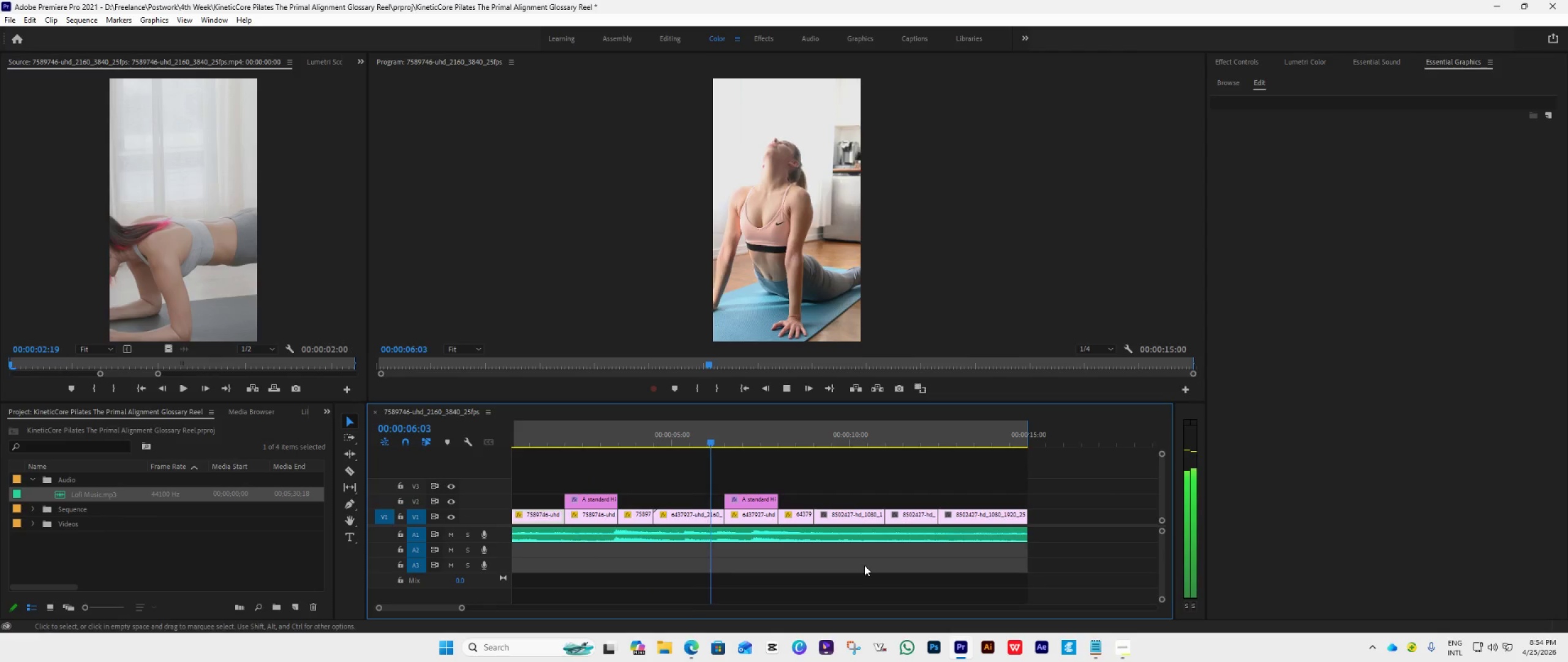 
wait(9.18)
 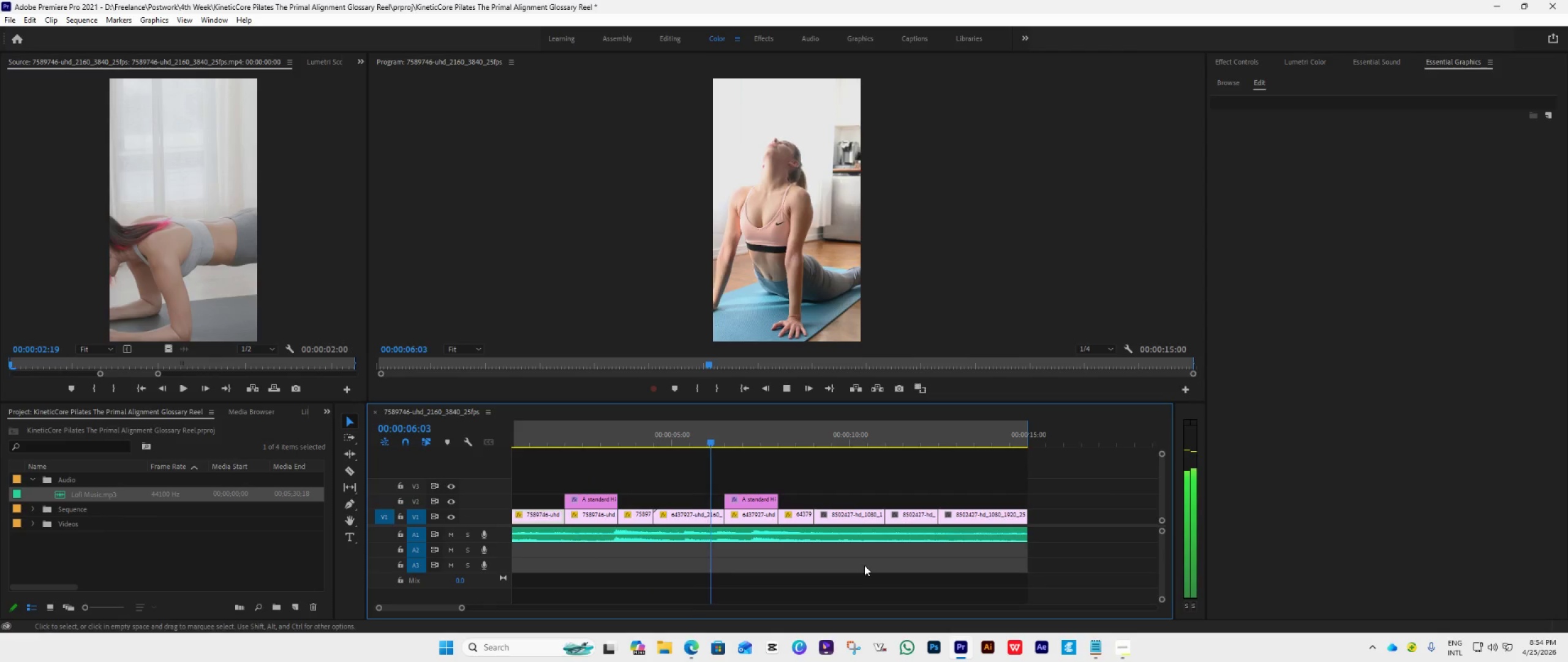 
key(Space)
 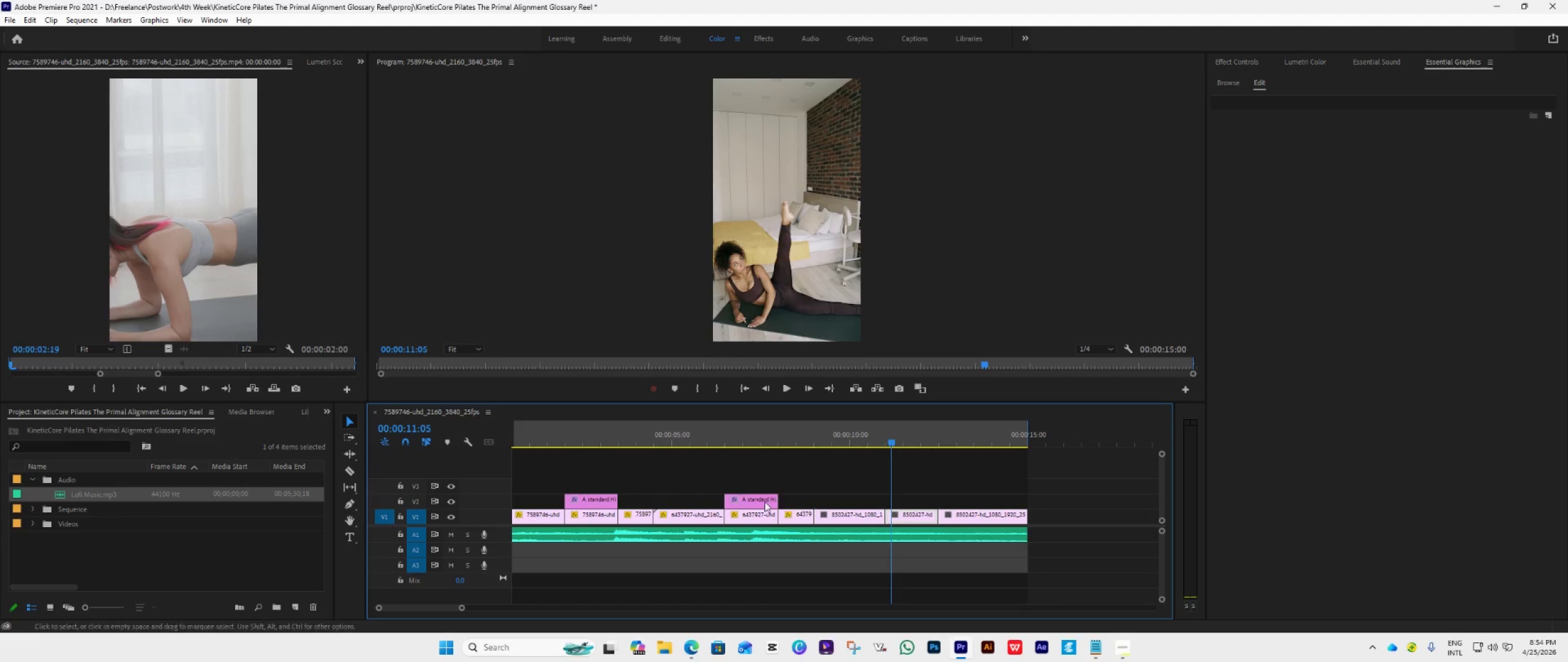 
left_click_drag(start_coordinate=[761, 500], to_coordinate=[921, 502])
 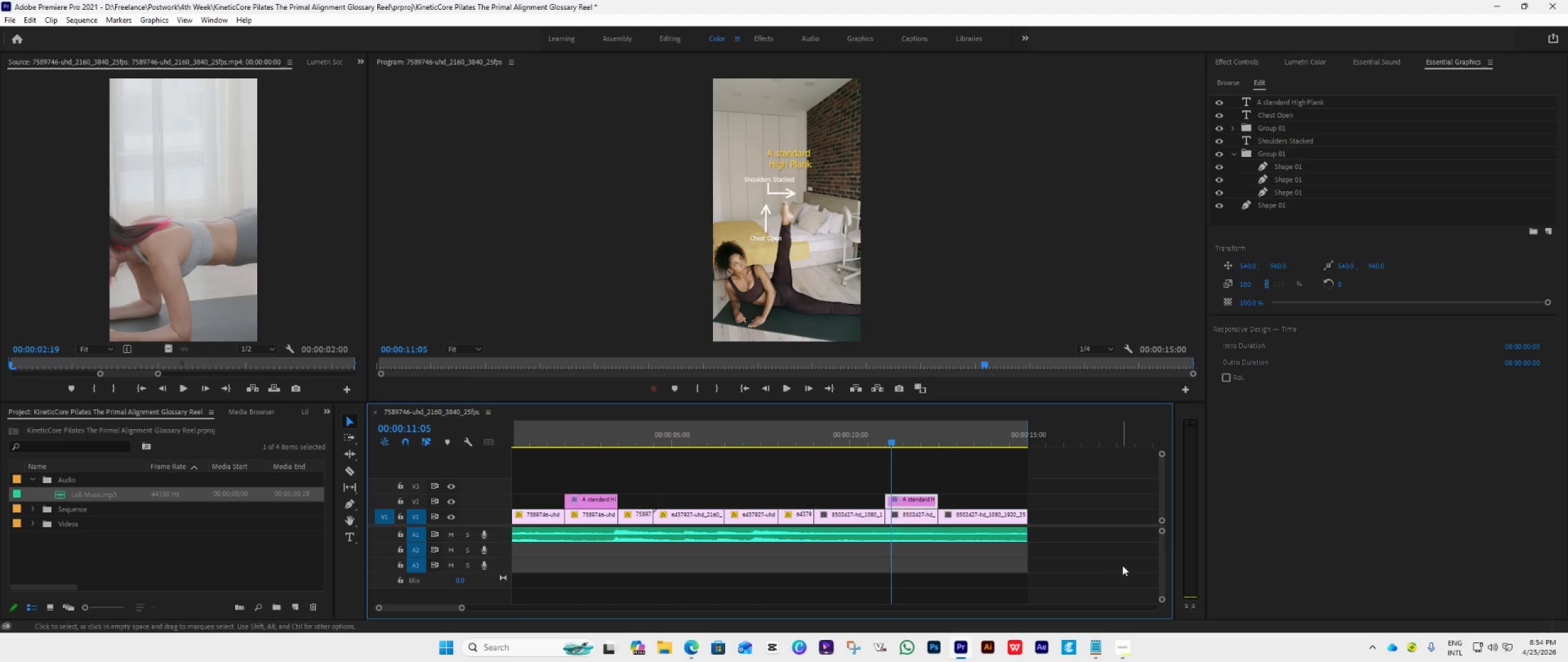 
hold_key(key=AltLeft, duration=3.0)
 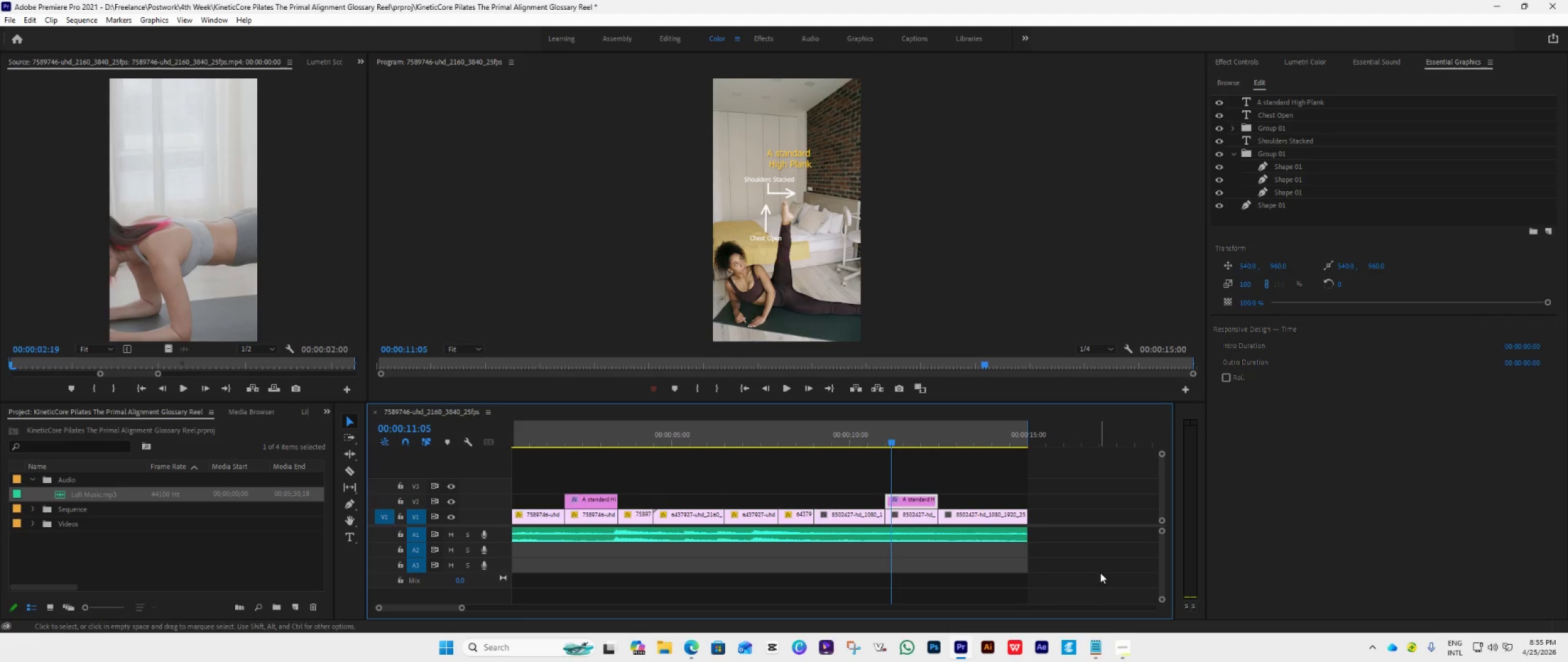 
wait(13.21)
 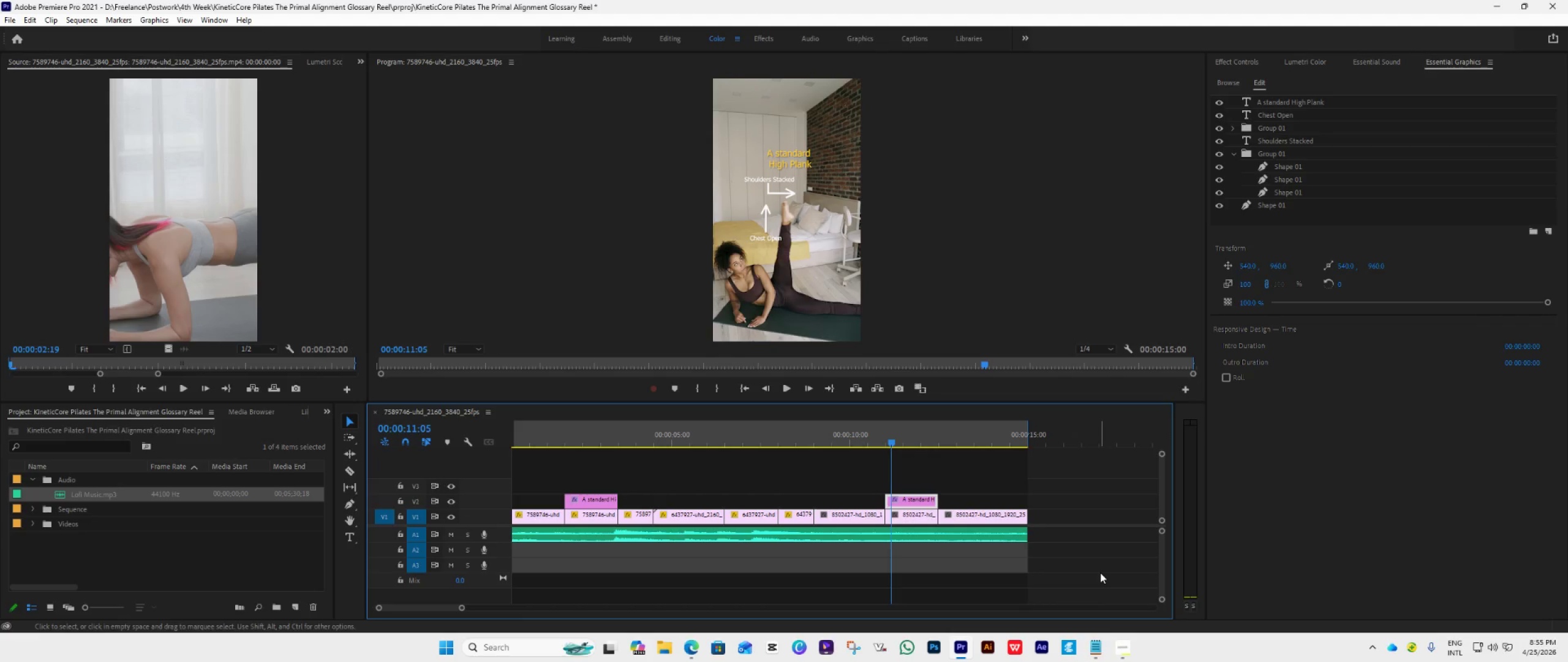 
mouse_move([940, 522])
 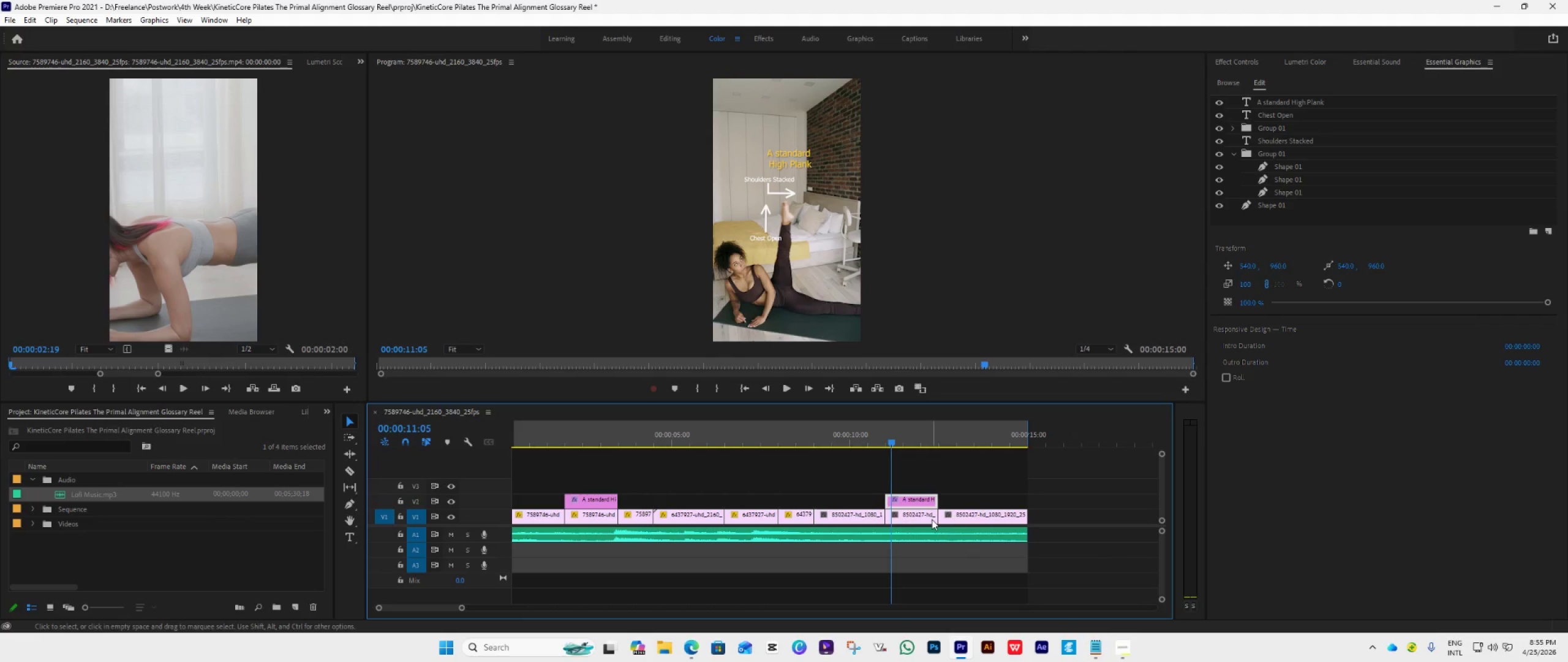 
hold_key(key=AltLeft, duration=0.66)
scroll: coordinate [932, 519], scroll_direction: up, amount: 2.0
 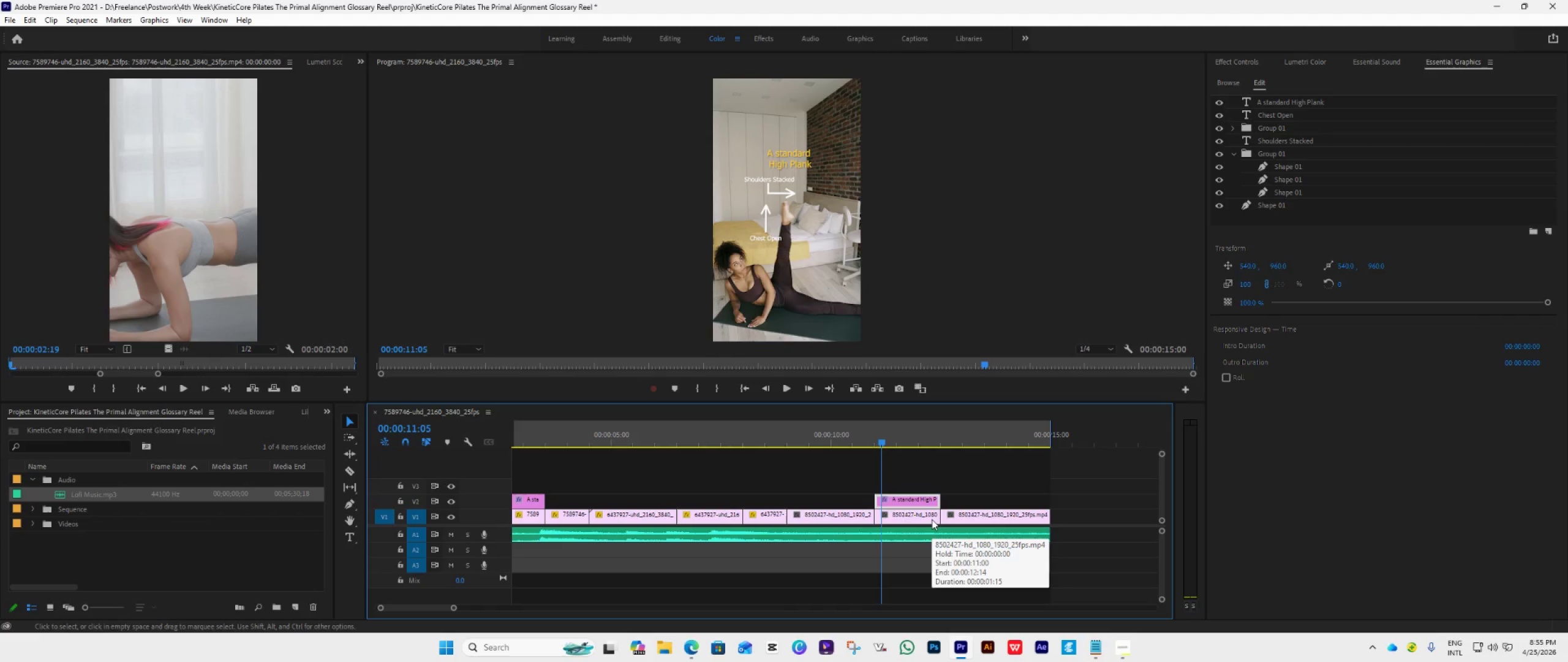 
hold_key(key=AltLeft, duration=0.44)
scroll: coordinate [932, 519], scroll_direction: up, amount: 7.0
 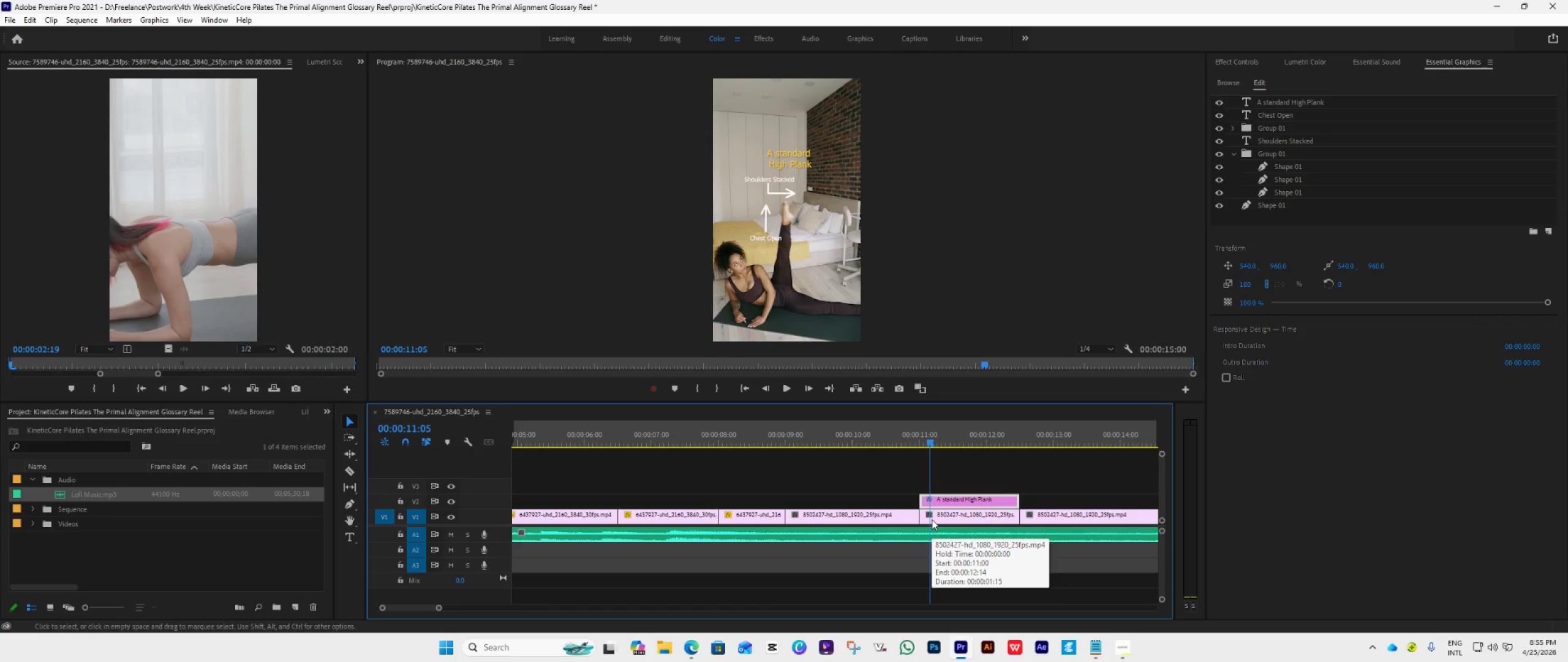 
left_click([970, 495])
 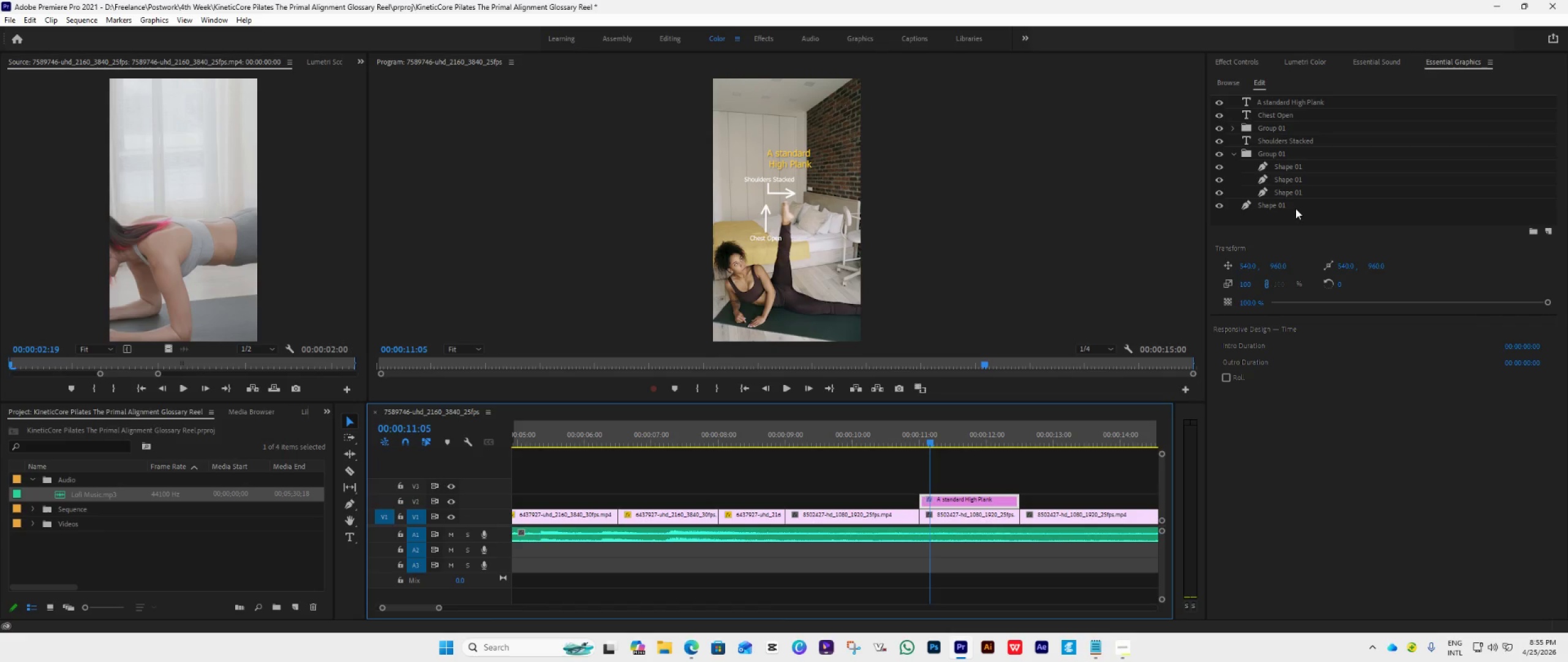 
wait(5.22)
 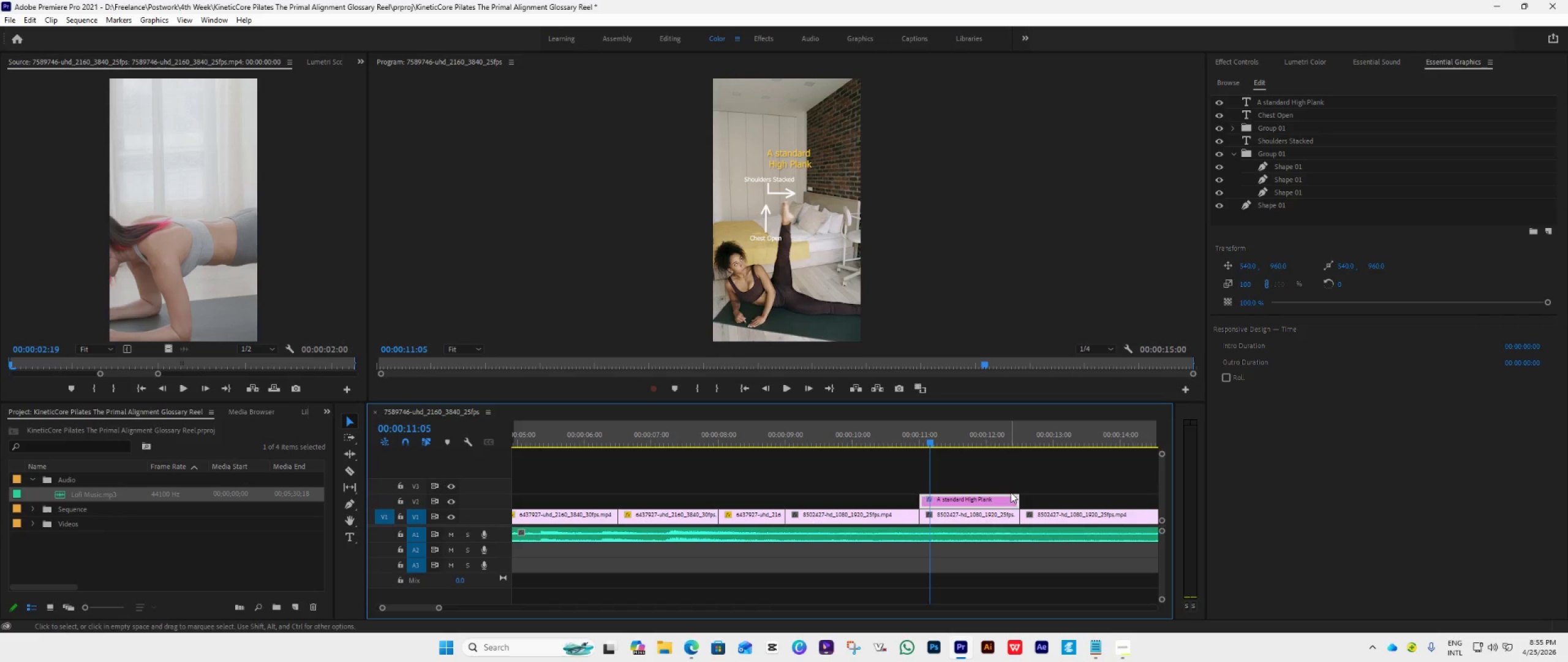 
hold_key(key=AltLeft, duration=0.84)
scroll: coordinate [1001, 514], scroll_direction: down, amount: 8.0
 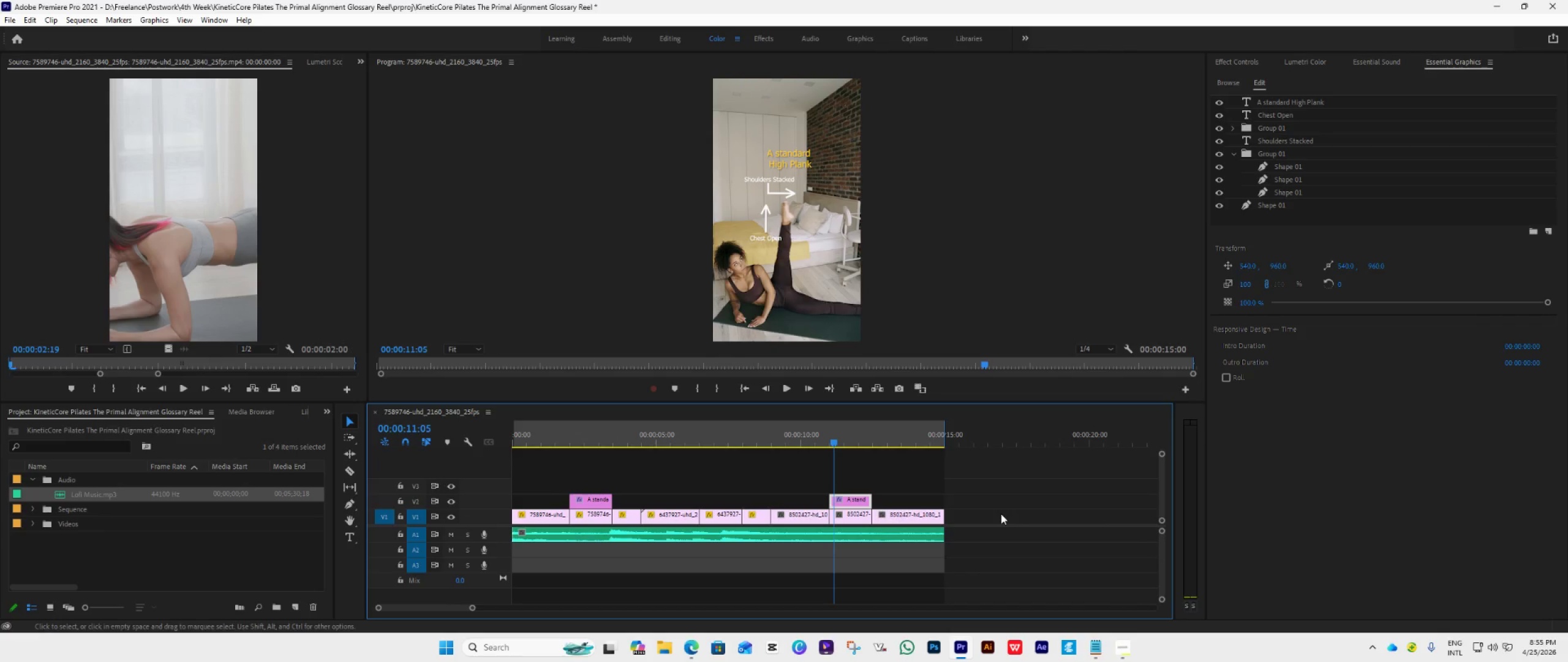 
hold_key(key=AltLeft, duration=0.44)
scroll: coordinate [1001, 514], scroll_direction: down, amount: 2.0
 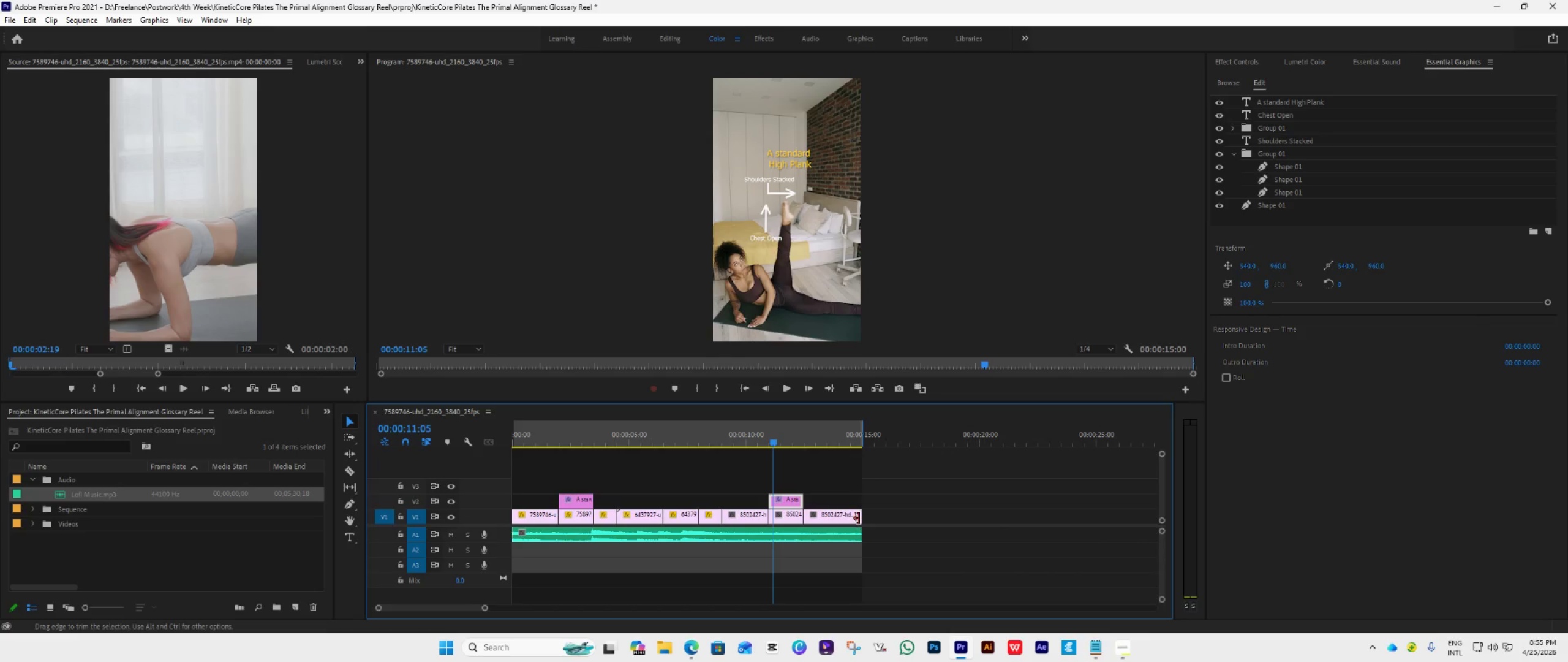 
key(Control+Z)
 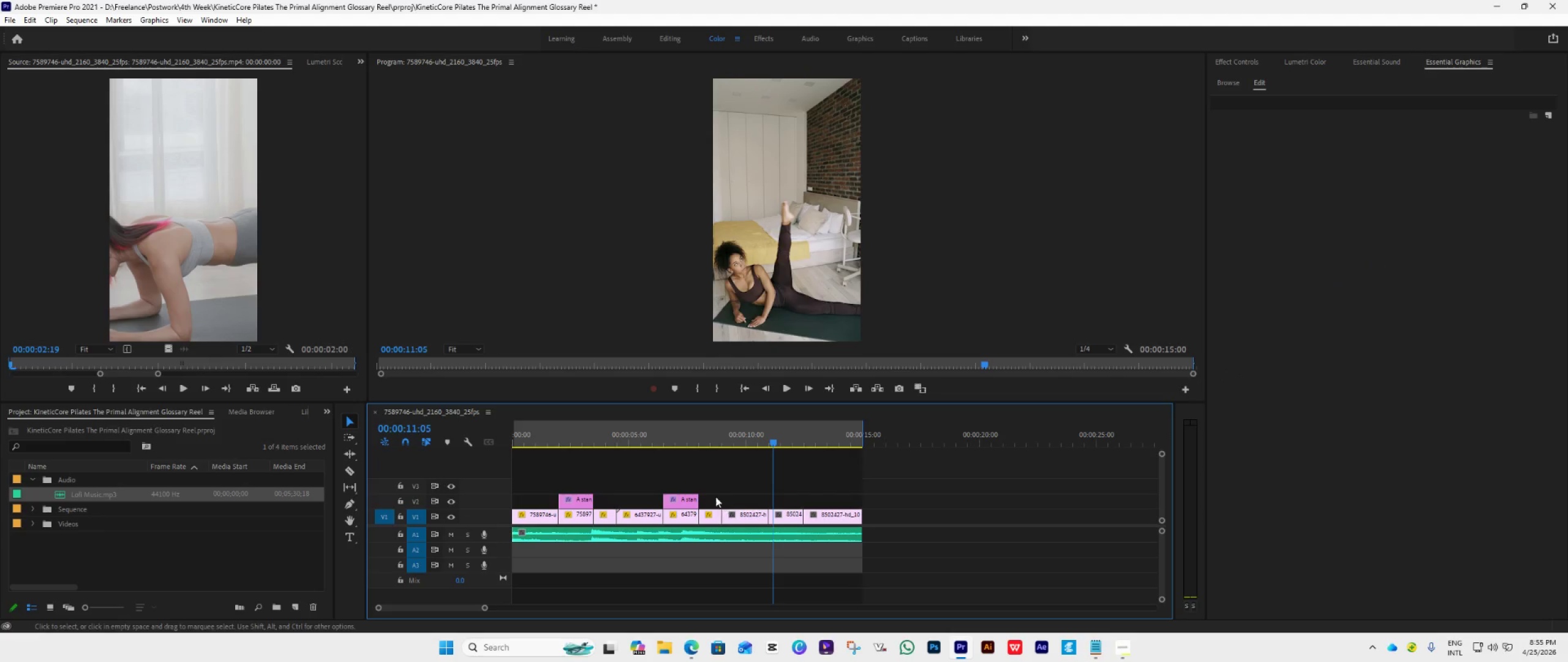 
hold_key(key=AltLeft, duration=1.72)
left_click_drag(start_coordinate=[678, 498], to_coordinate=[784, 506])
 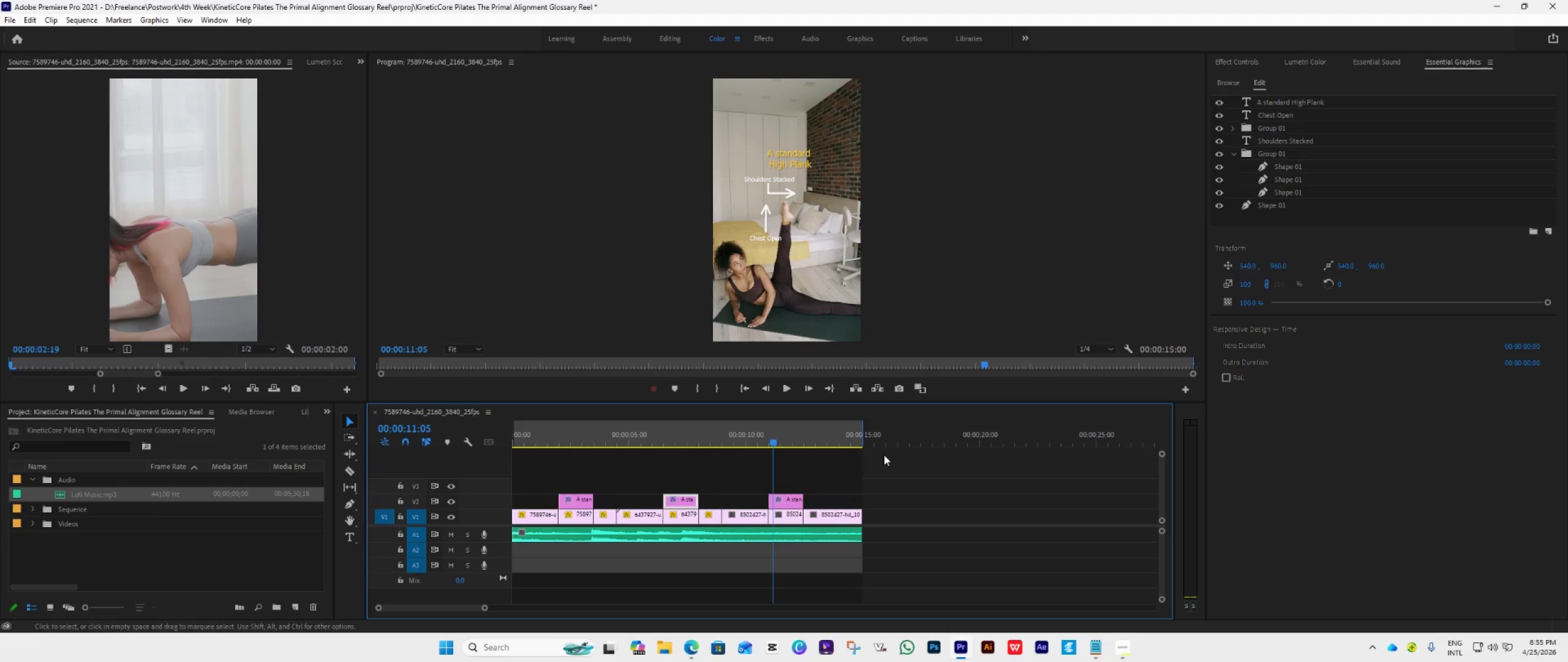 
key(Space)
 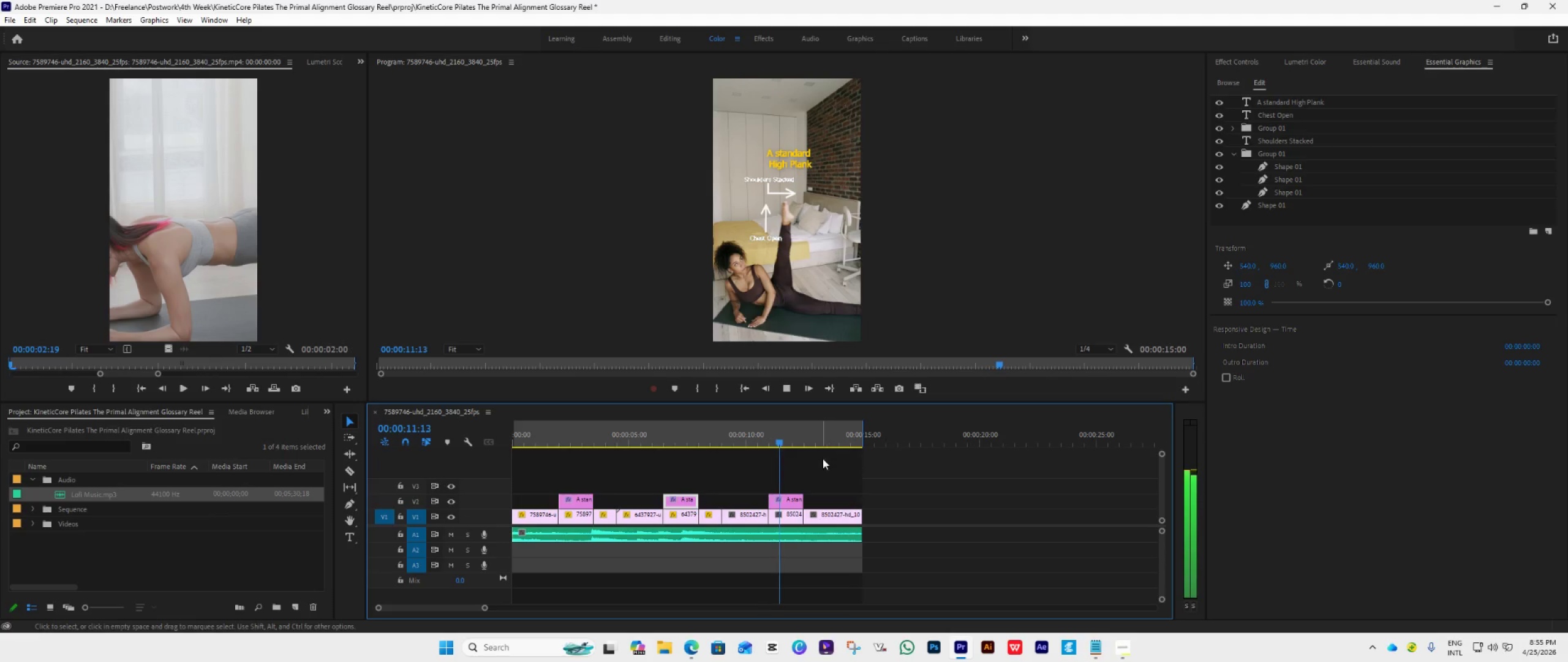 
key(Space)
 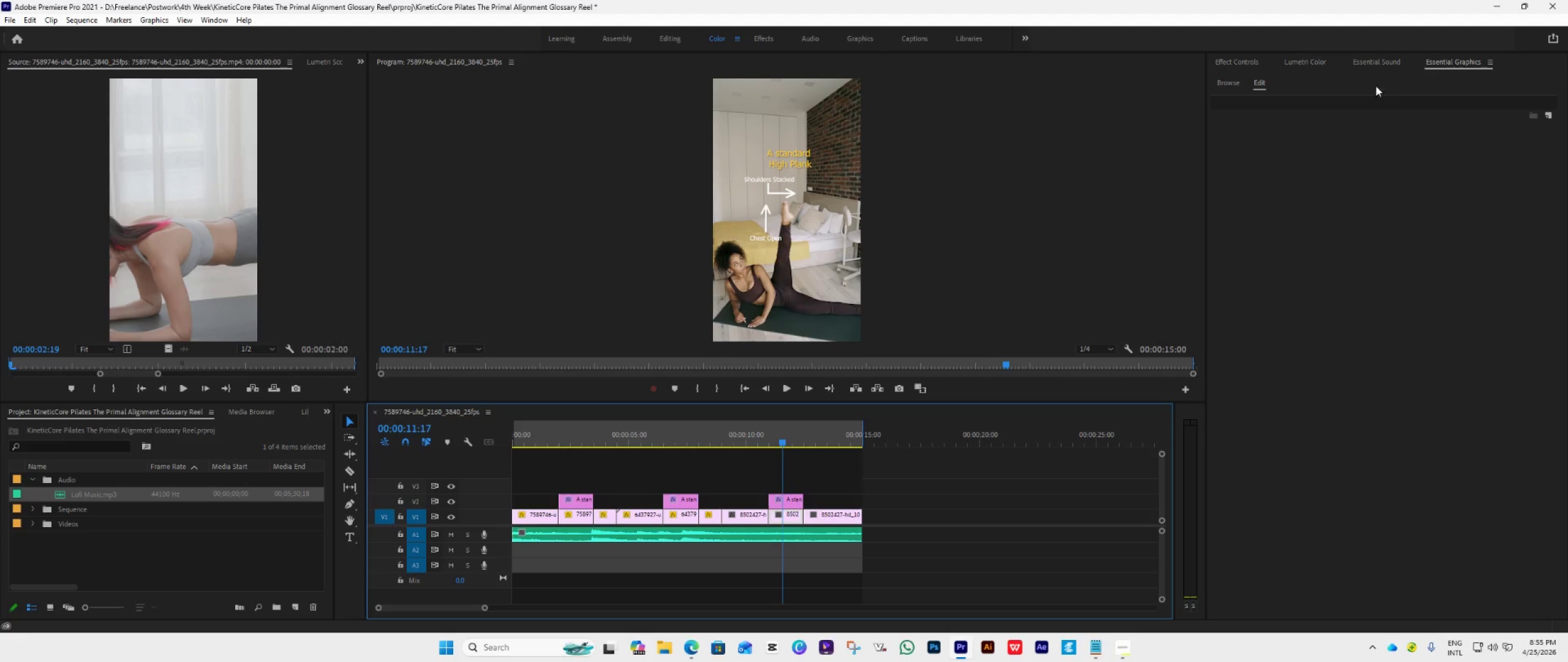 
wait(5.84)
 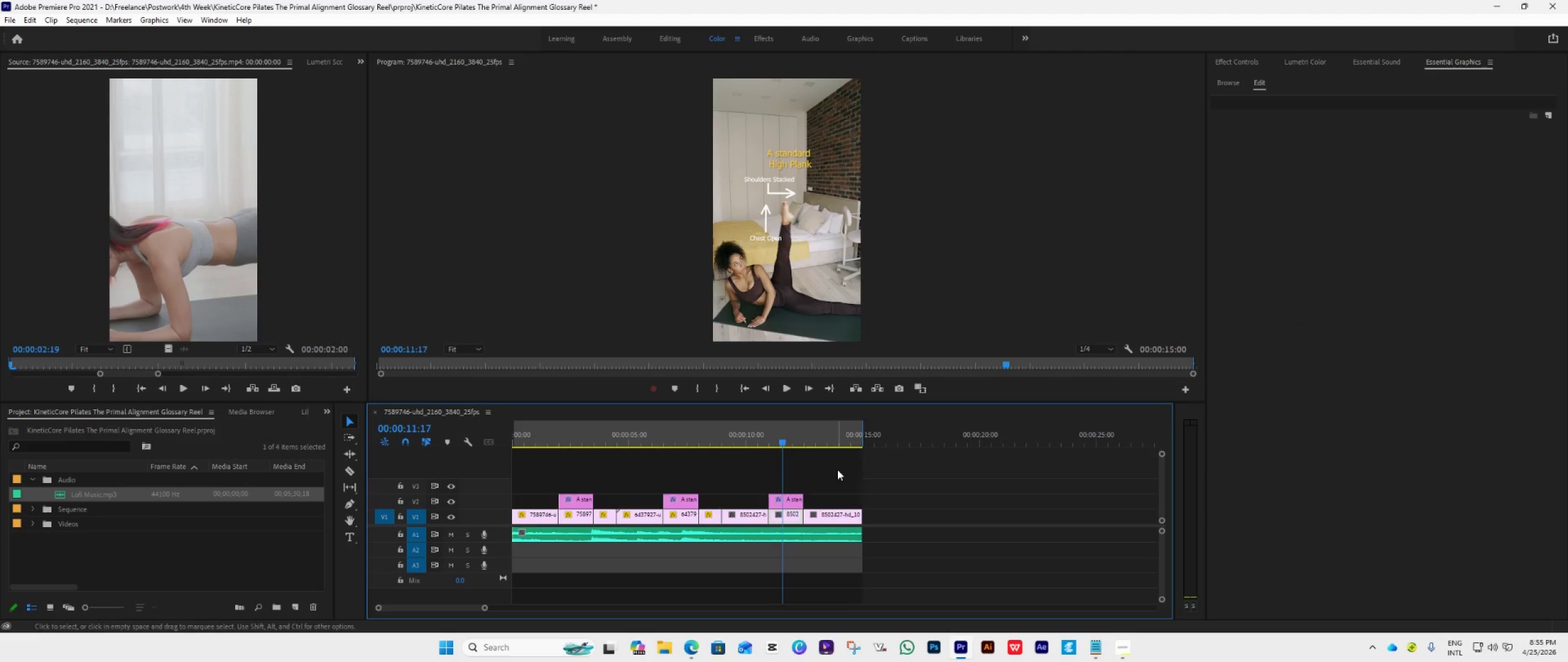 
left_click([1225, 83])
 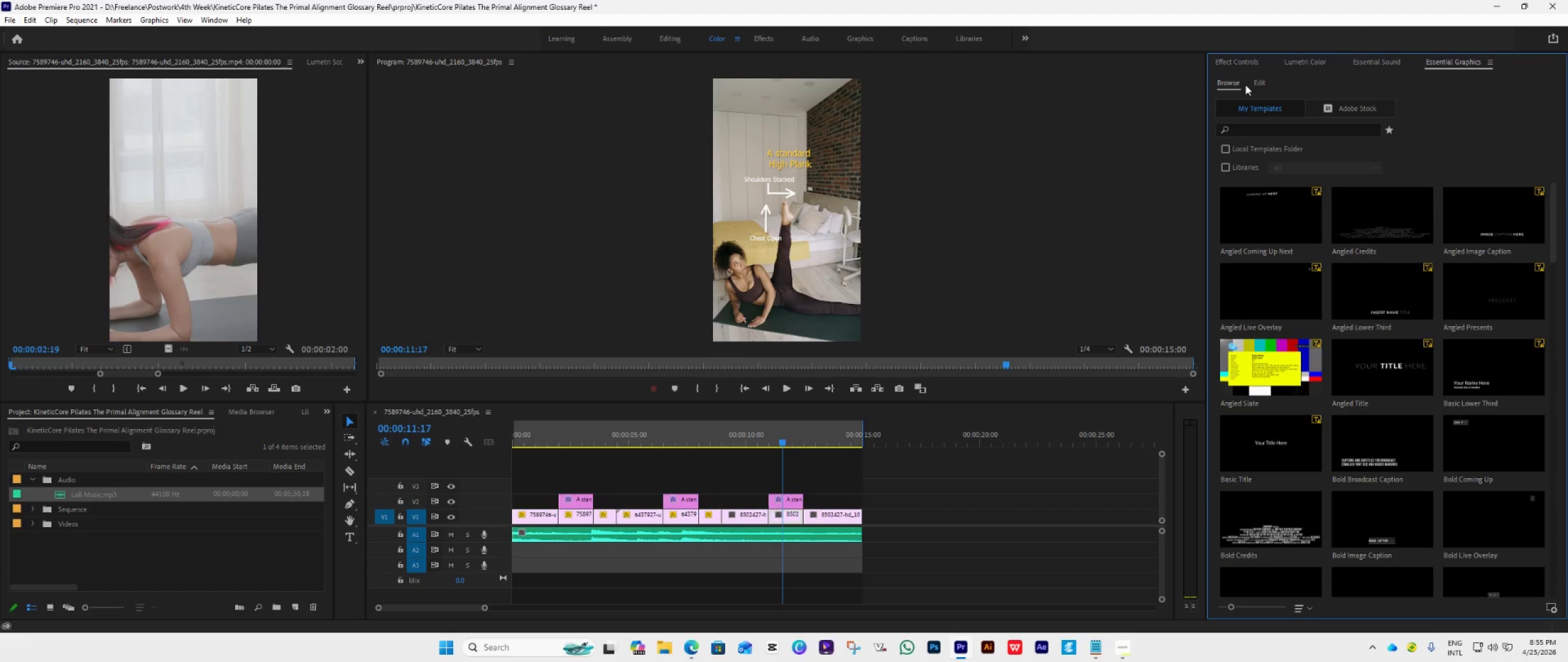 
left_click([1253, 83])
 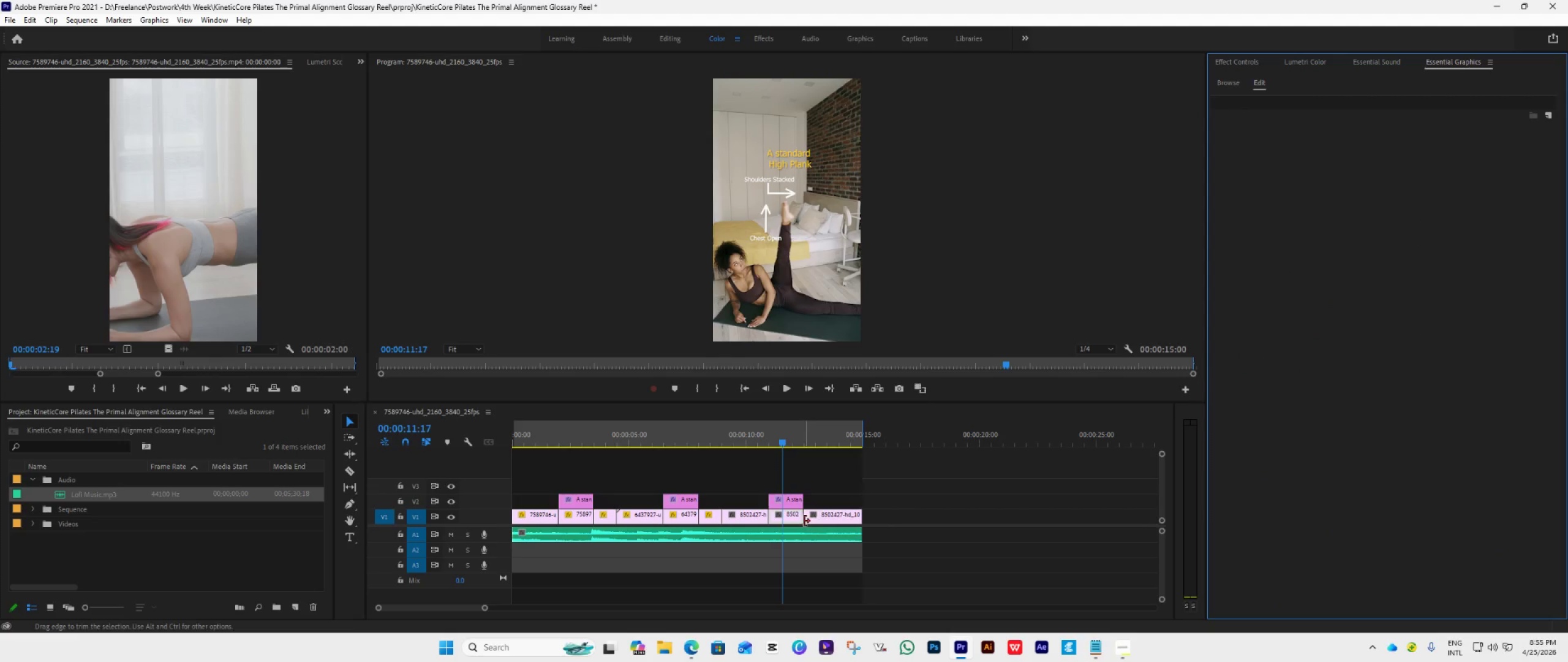 
left_click([782, 502])
 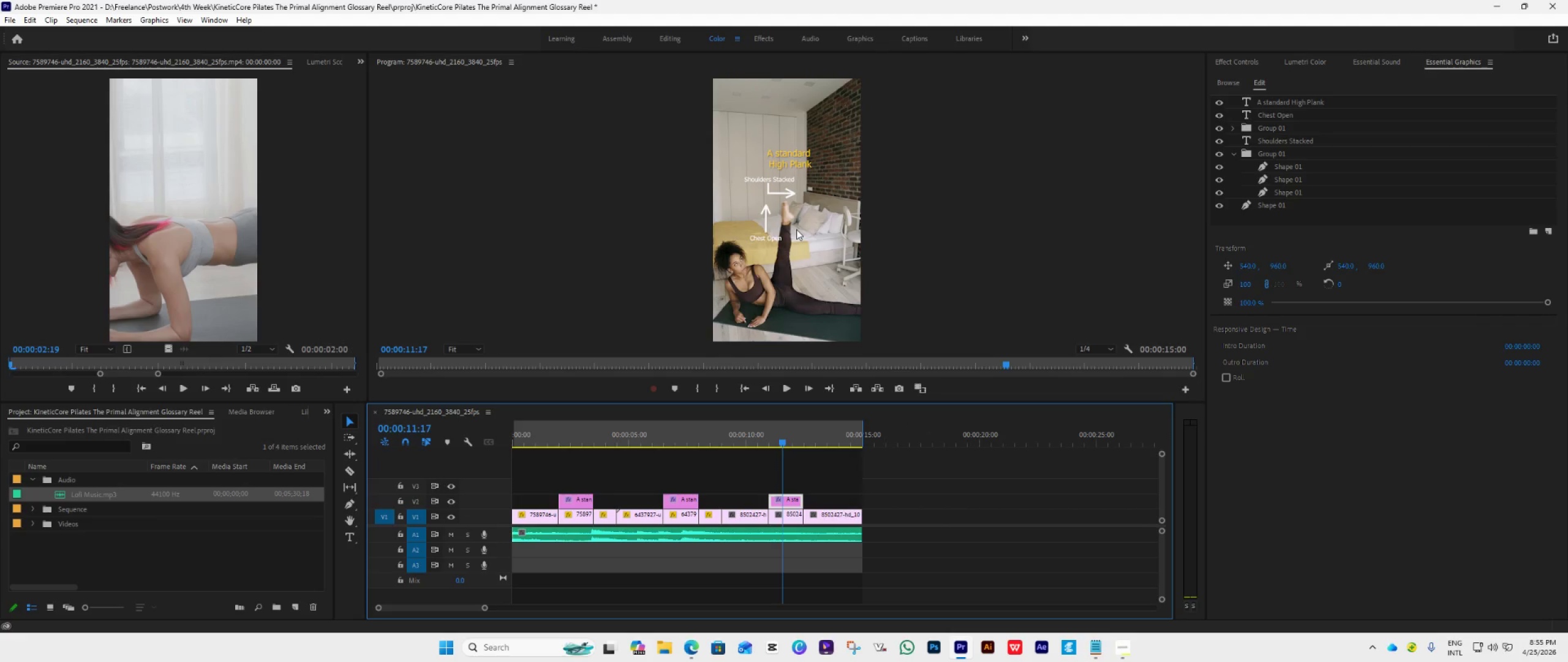 
wait(23.28)
 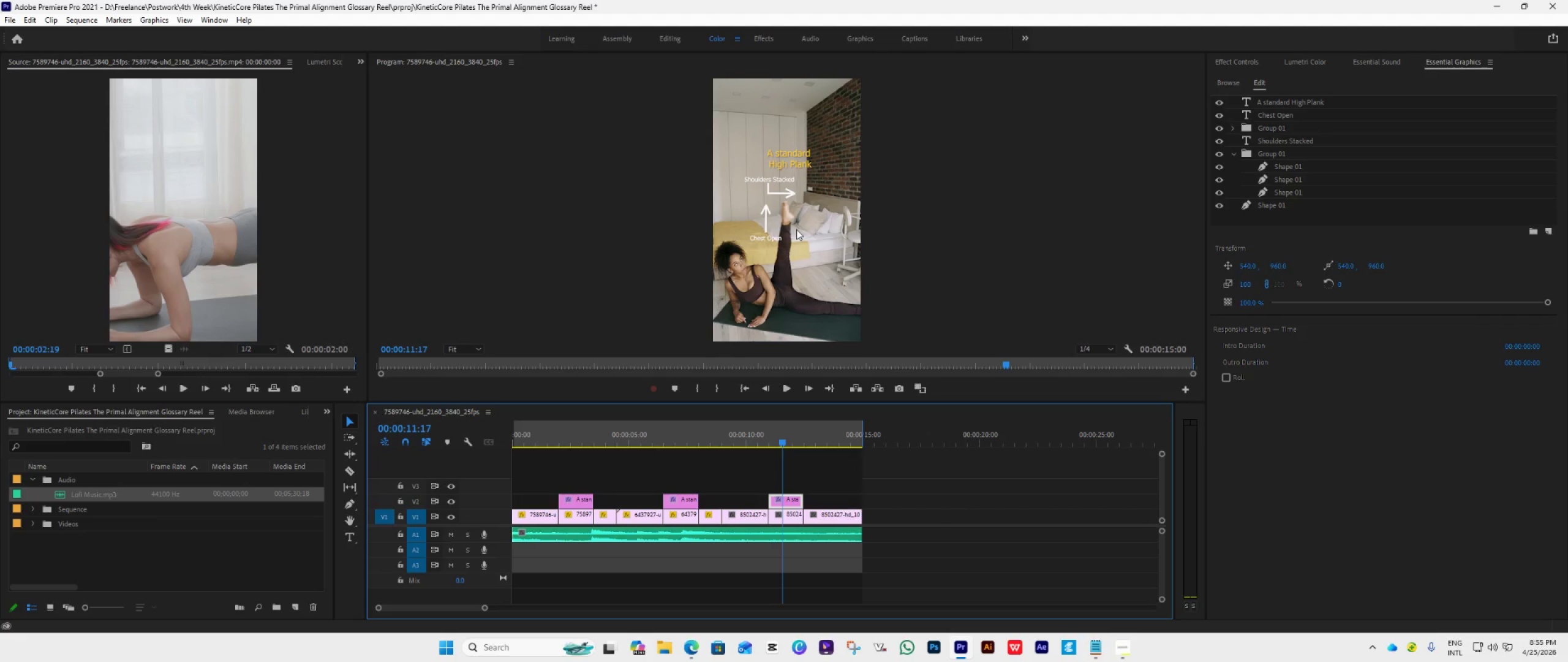 
left_click([1275, 129])
 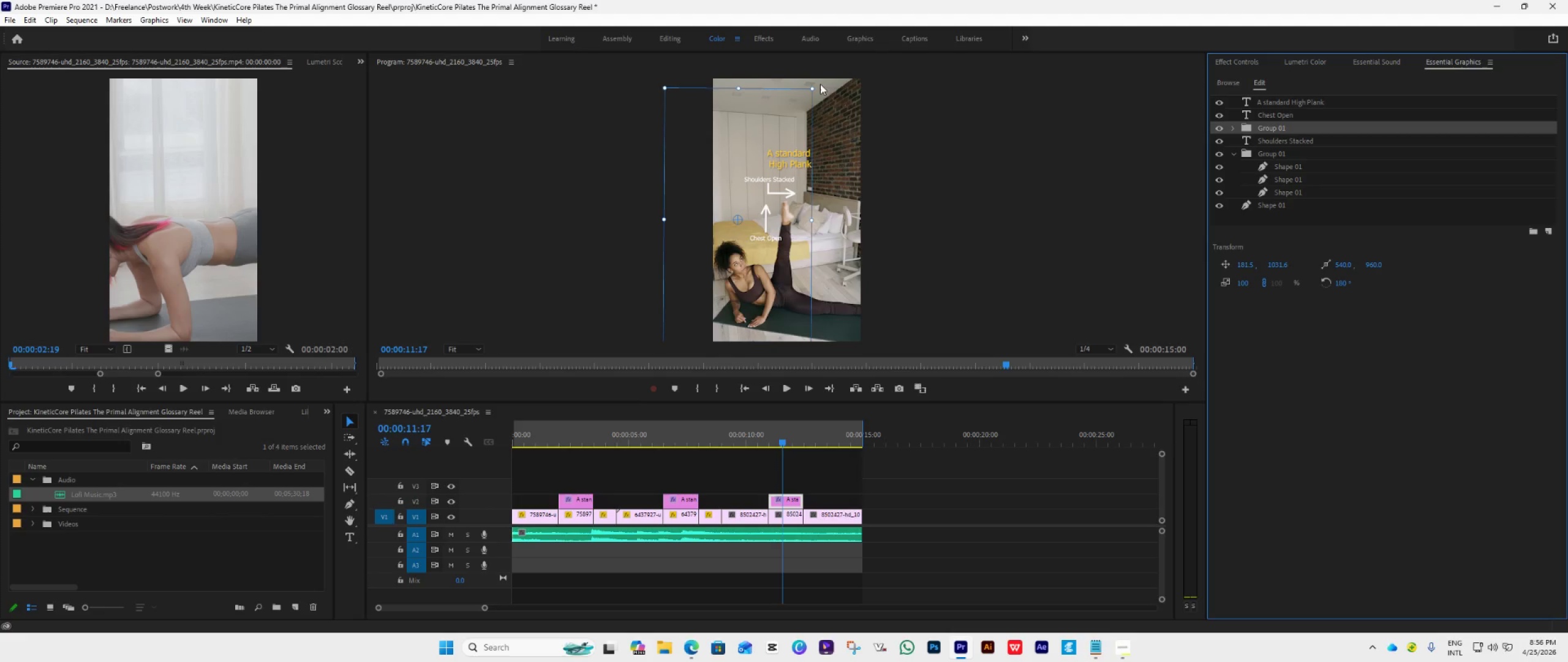 
left_click_drag(start_coordinate=[815, 88], to_coordinate=[691, 302])
 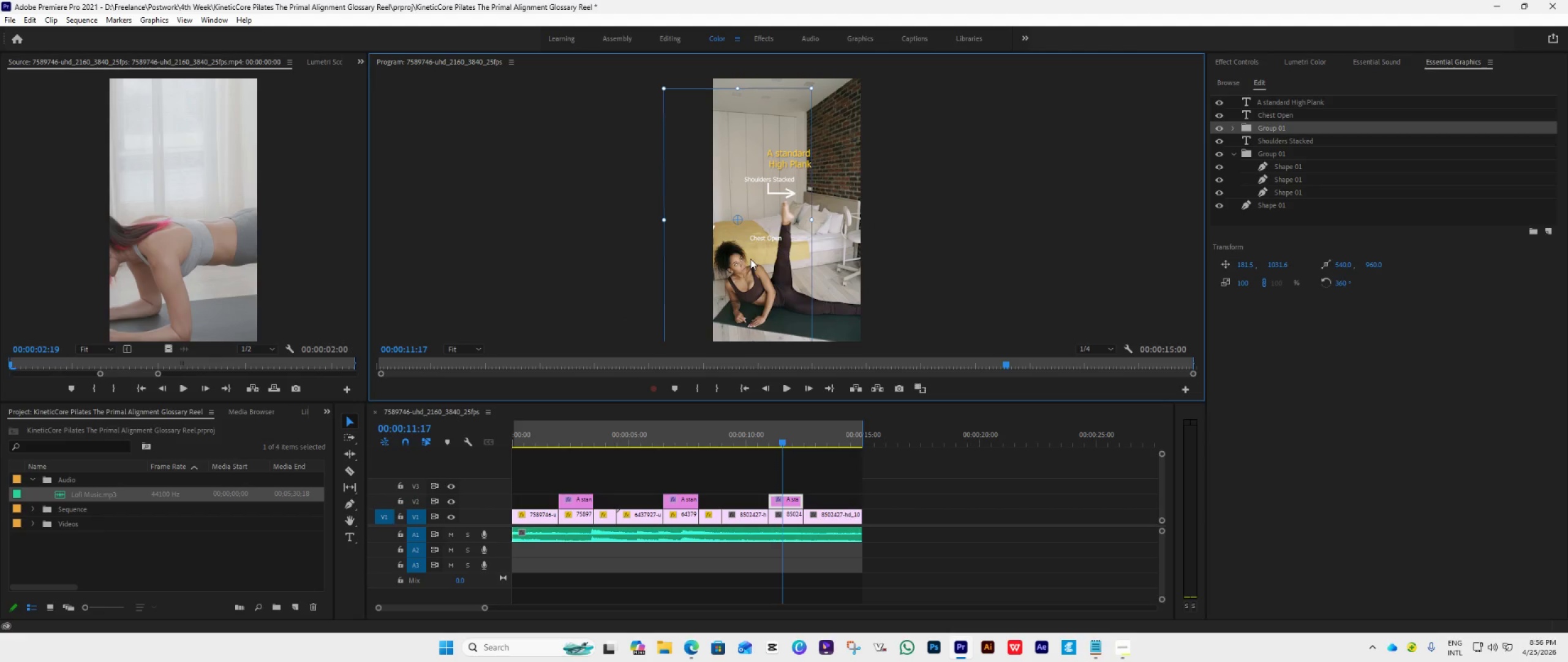 
left_click_drag(start_coordinate=[750, 259], to_coordinate=[814, 295])
 